 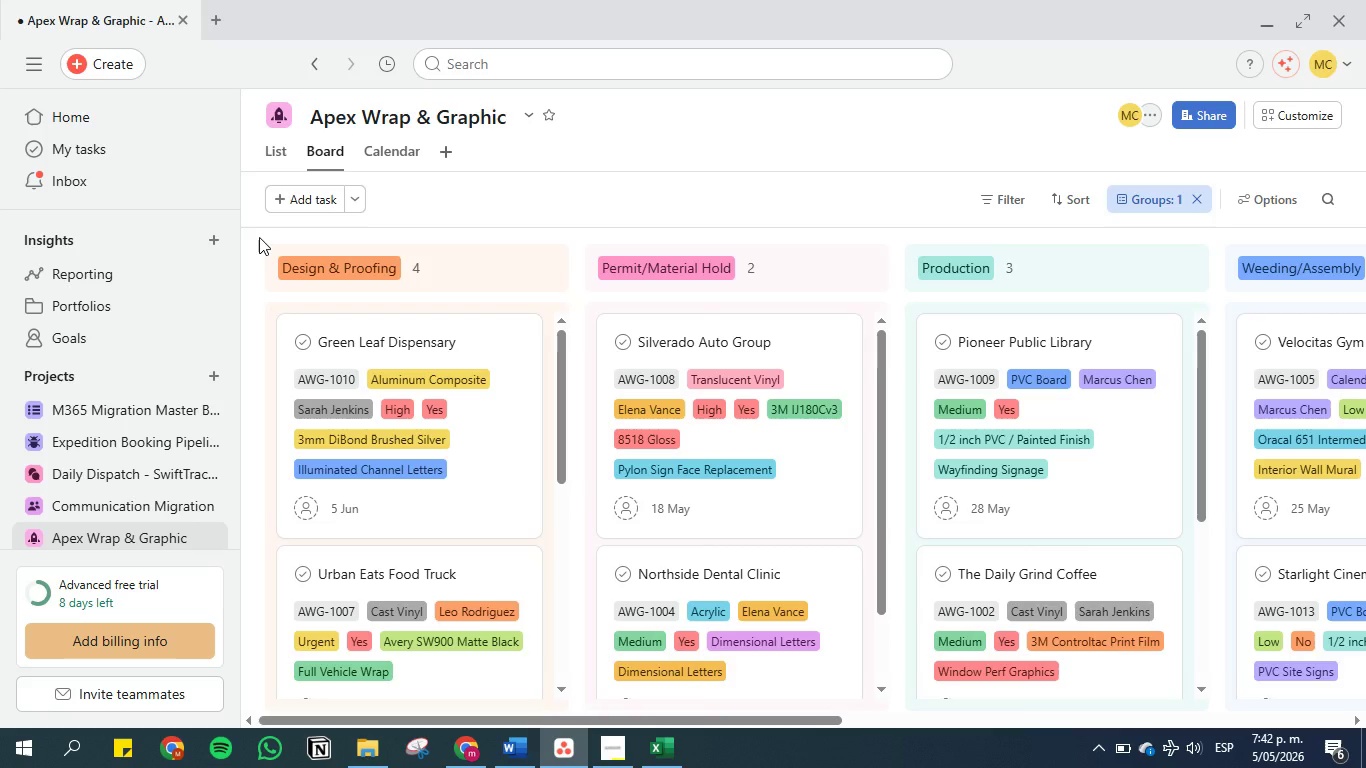 
left_click([510, 741])
 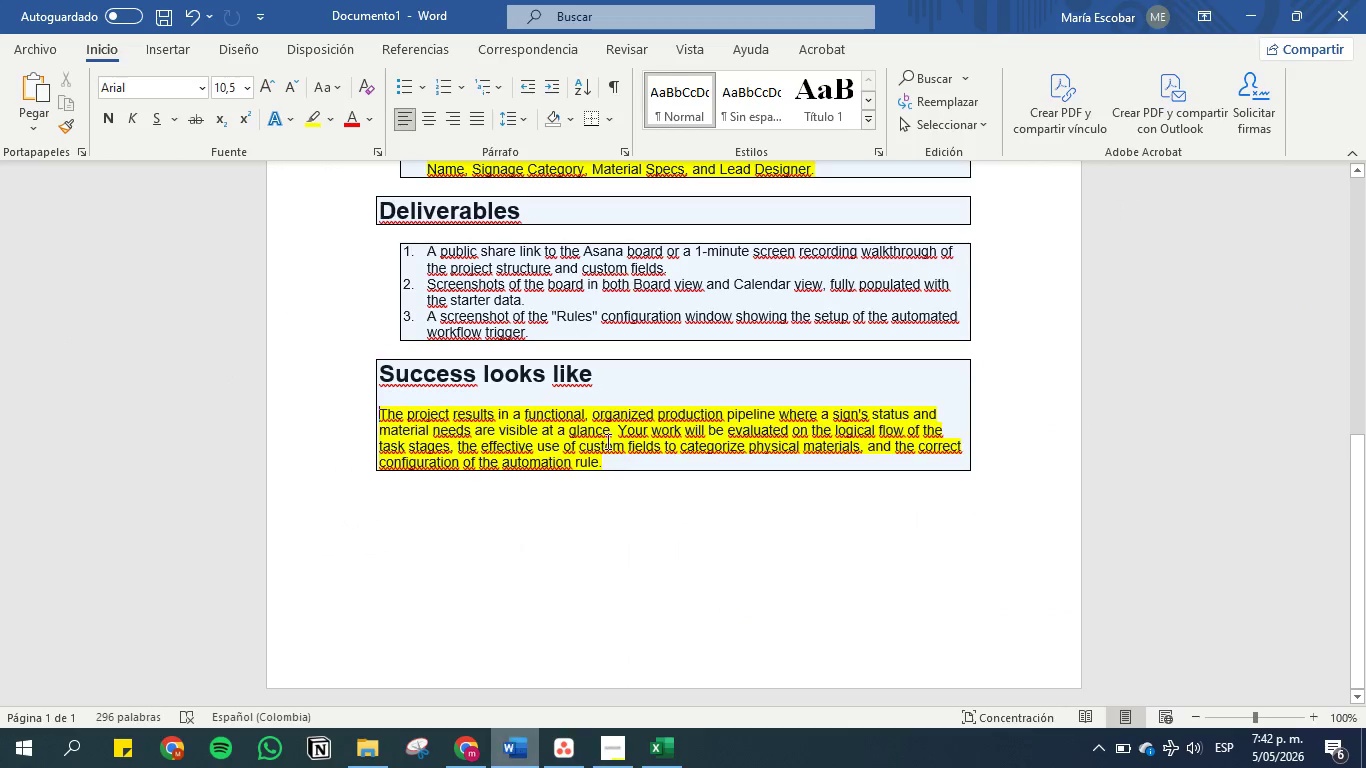 
scroll: coordinate [615, 379], scroll_direction: up, amount: 6.0
 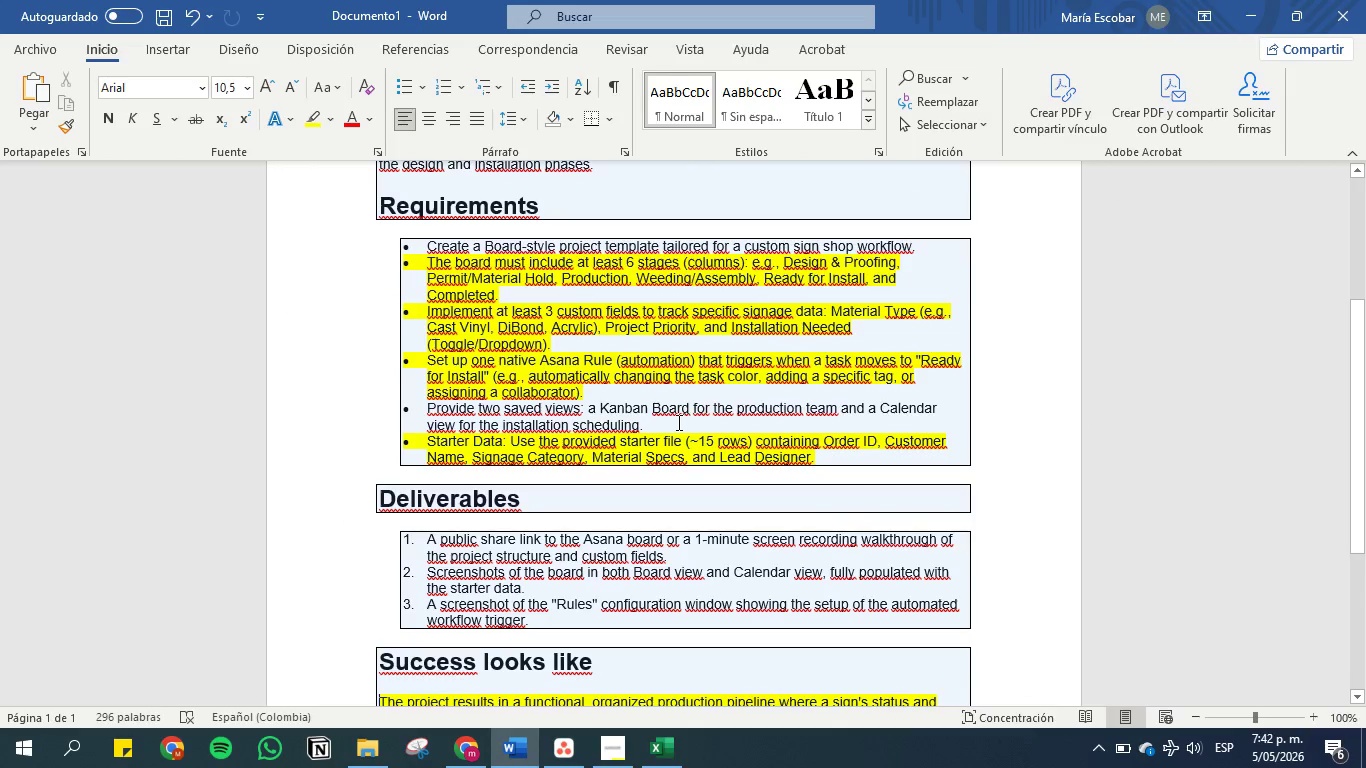 
wait(5.66)
 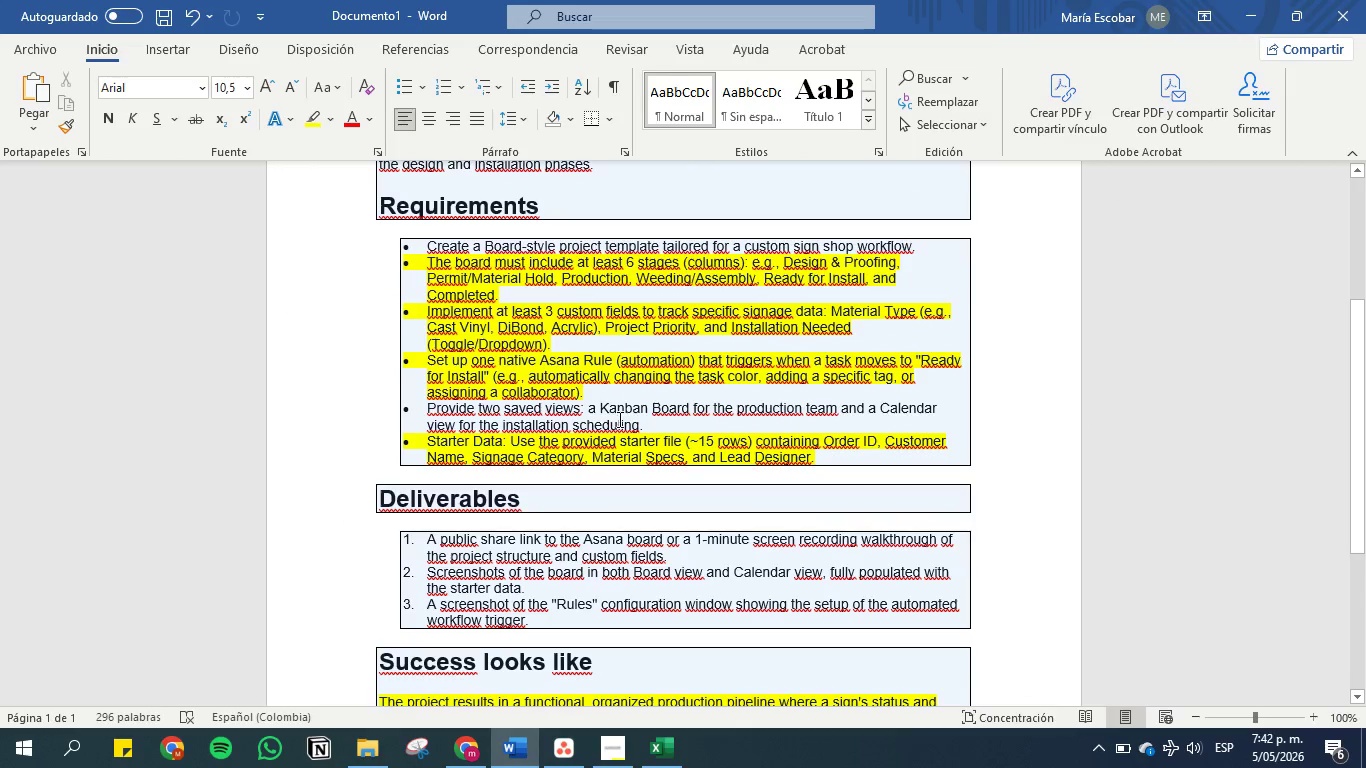 
left_click([1244, 18])
 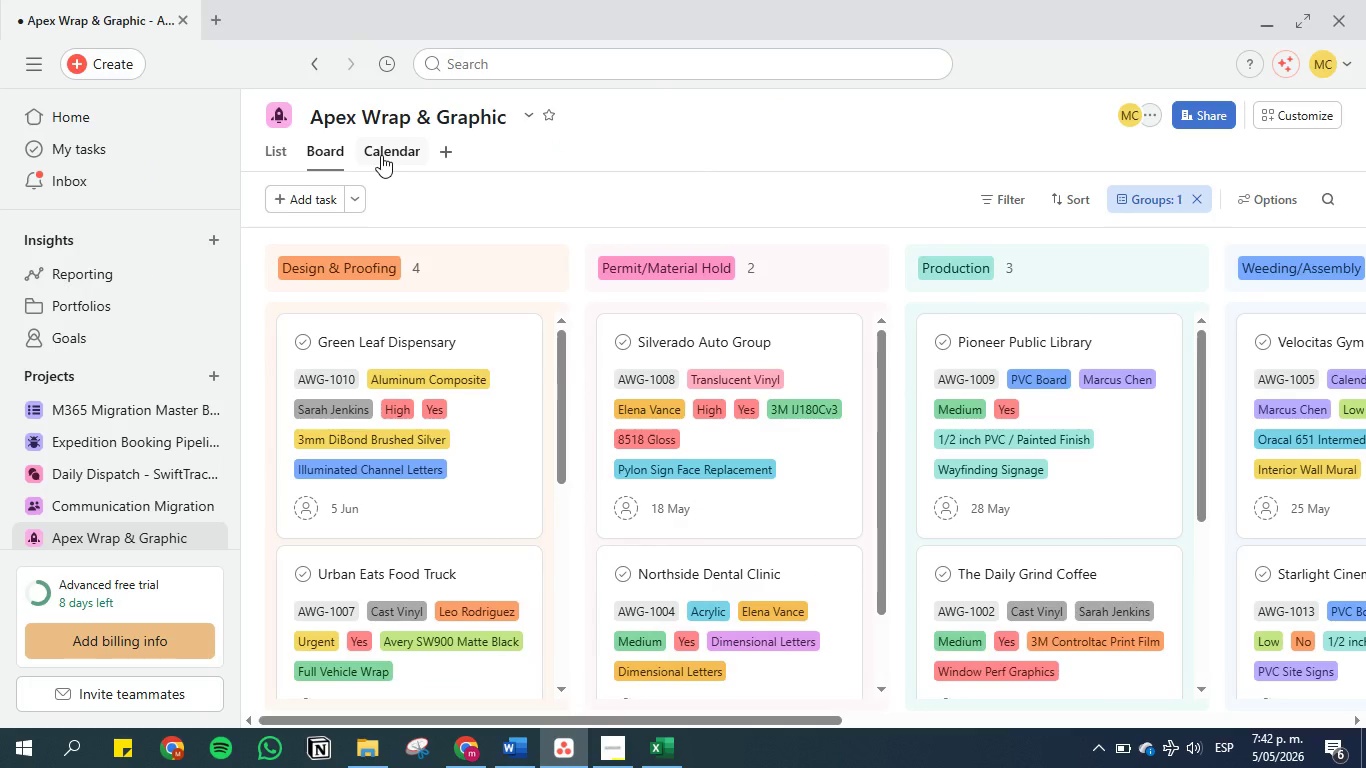 
left_click([381, 155])
 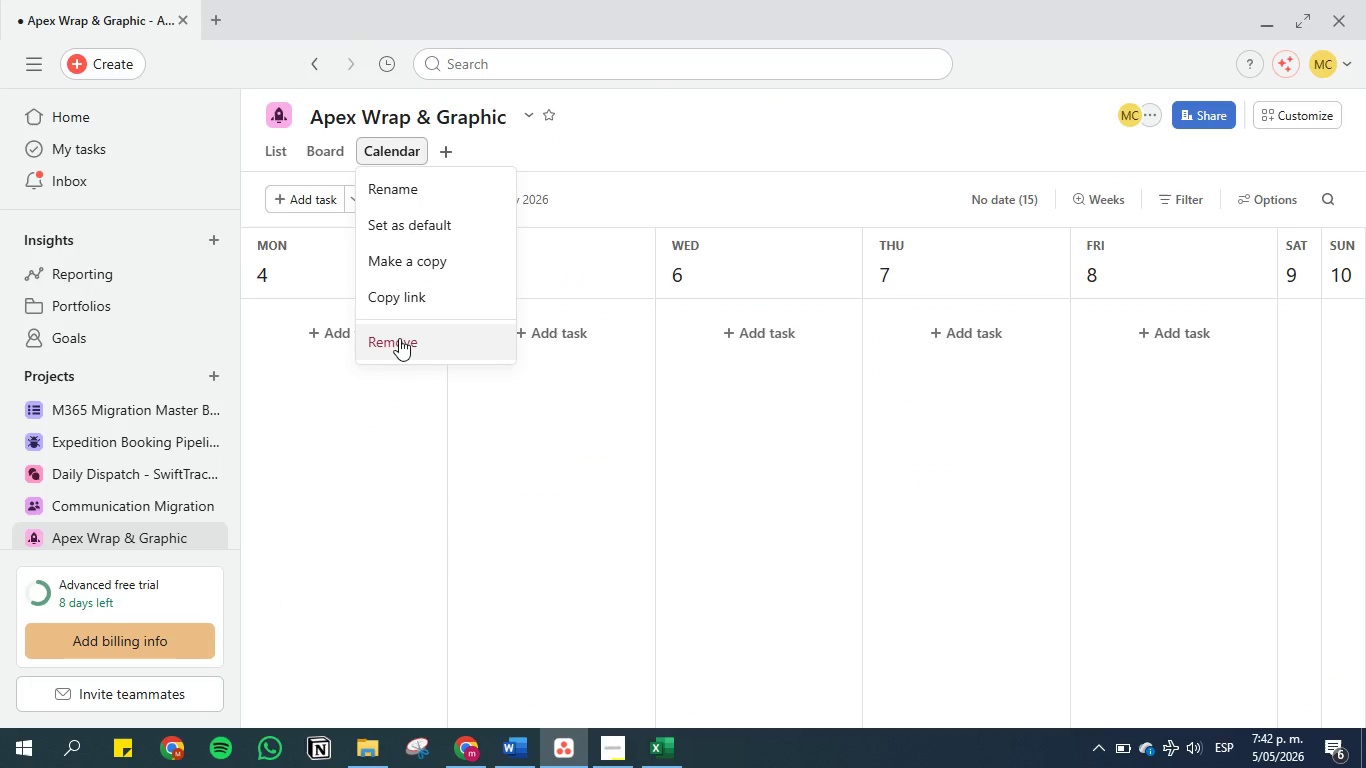 
wait(5.17)
 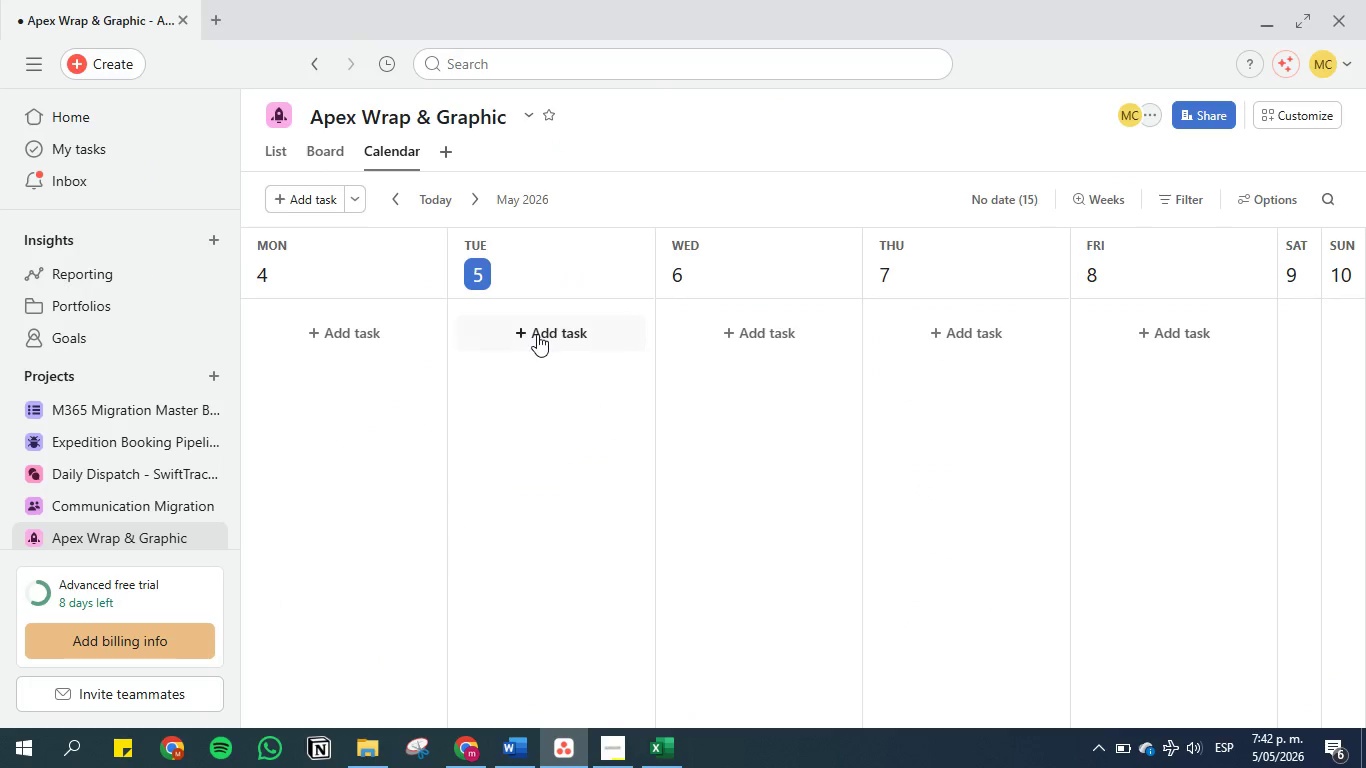 
left_click([399, 338])
 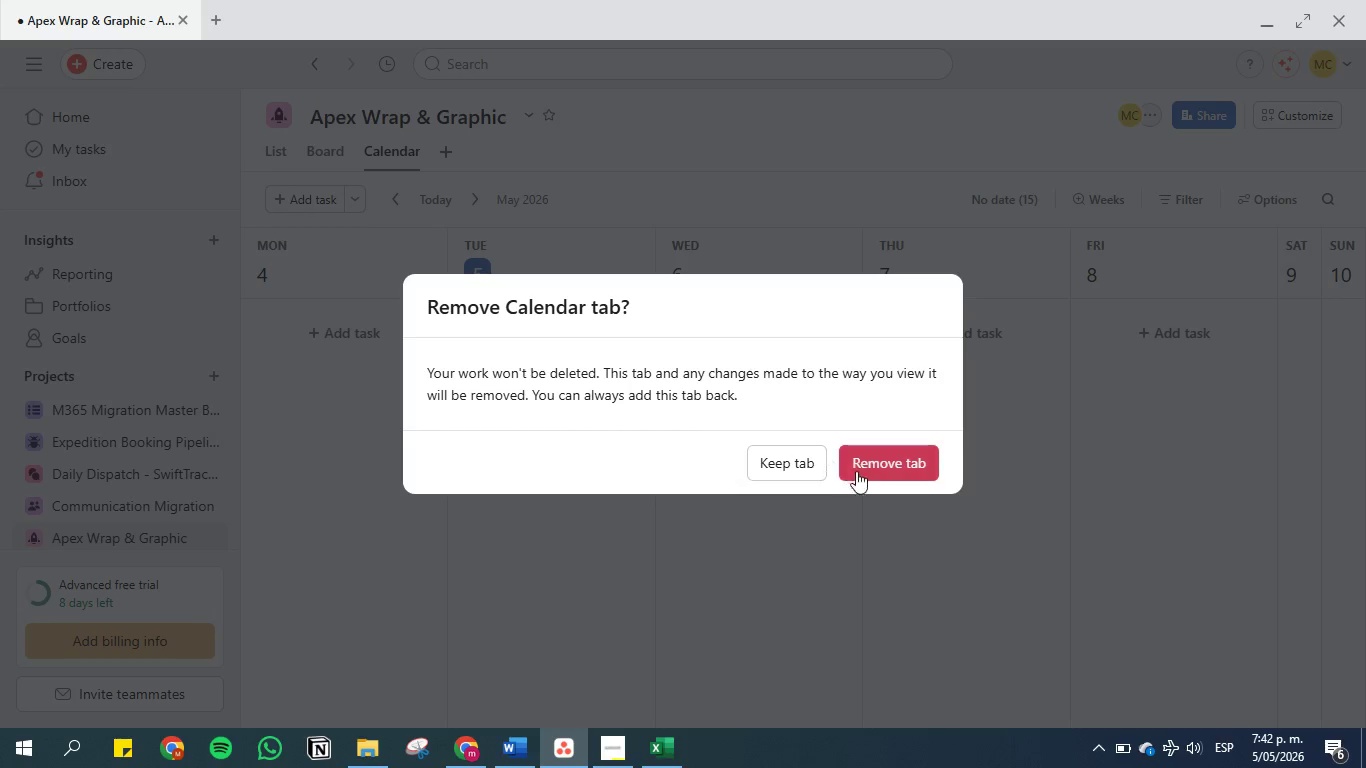 
left_click([884, 458])
 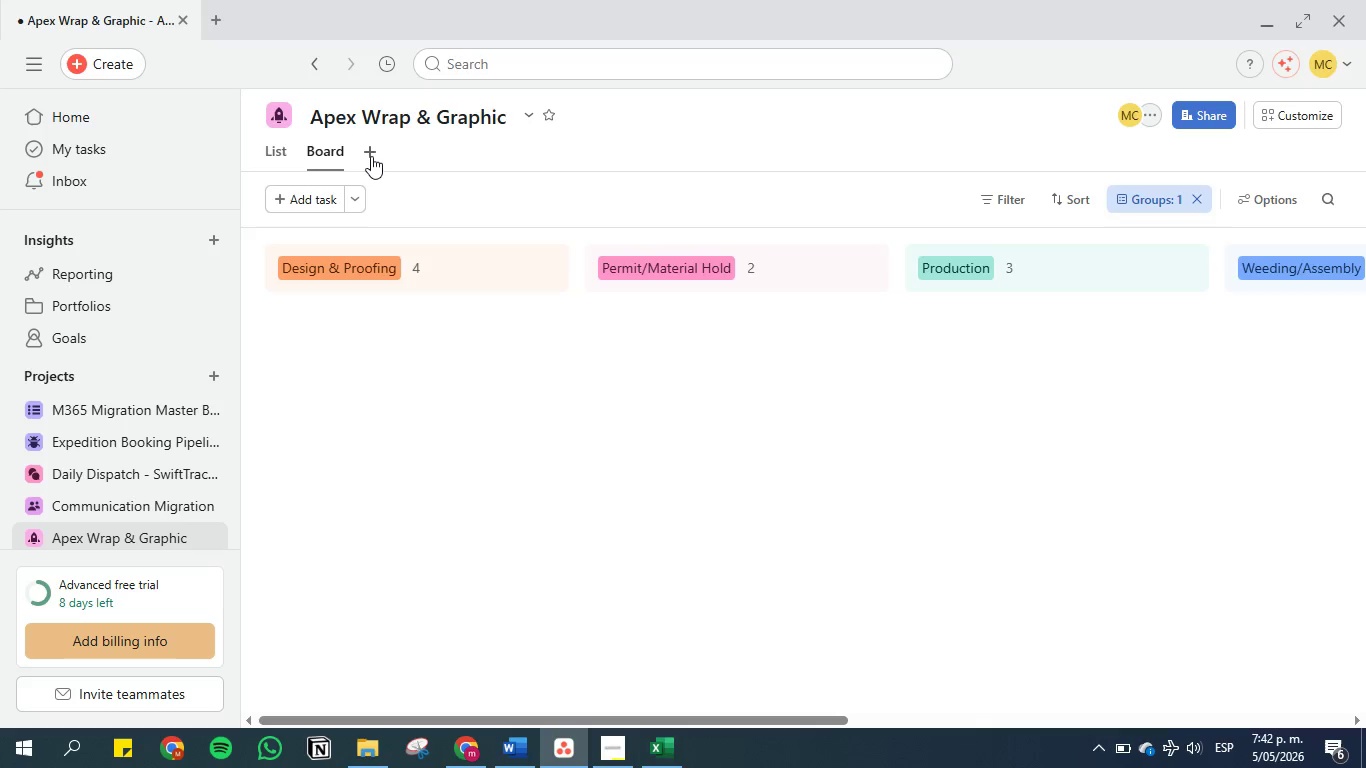 
left_click([371, 156])
 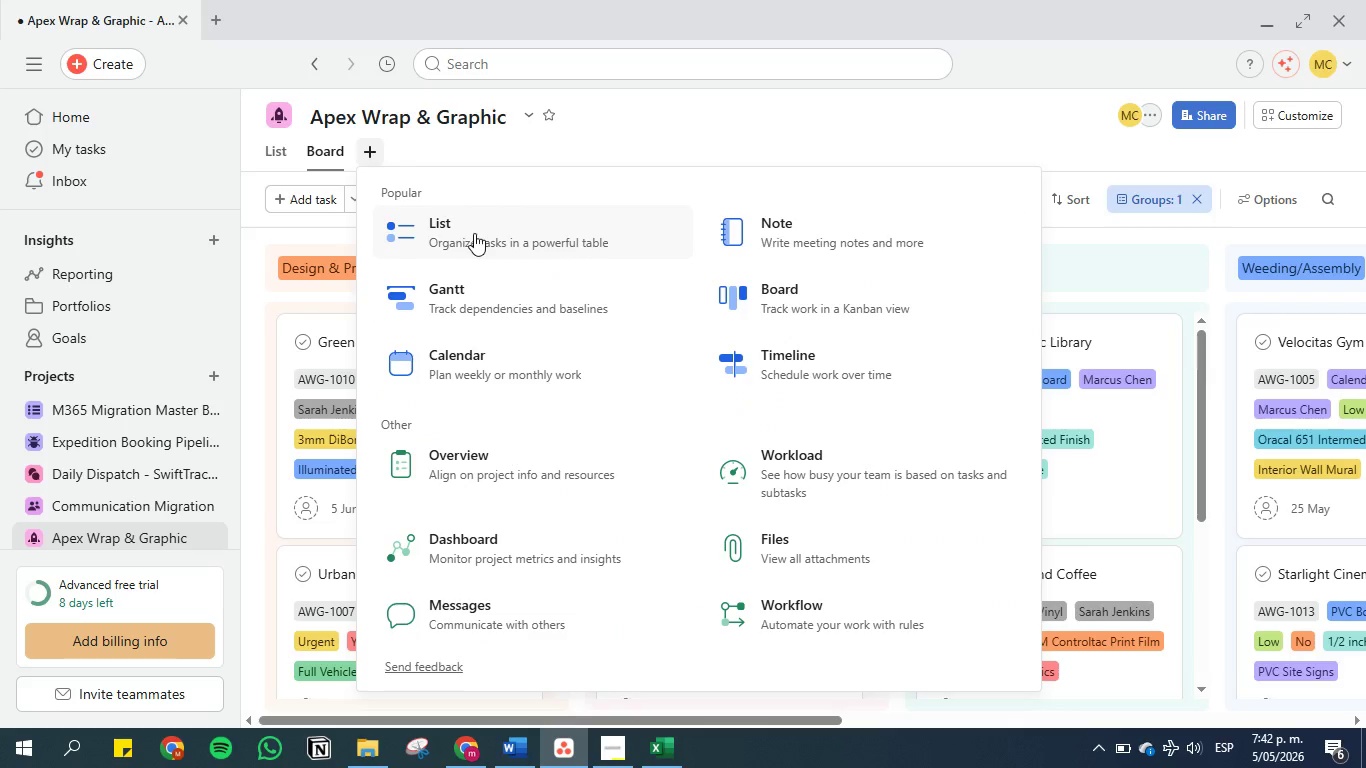 
left_click([482, 373])
 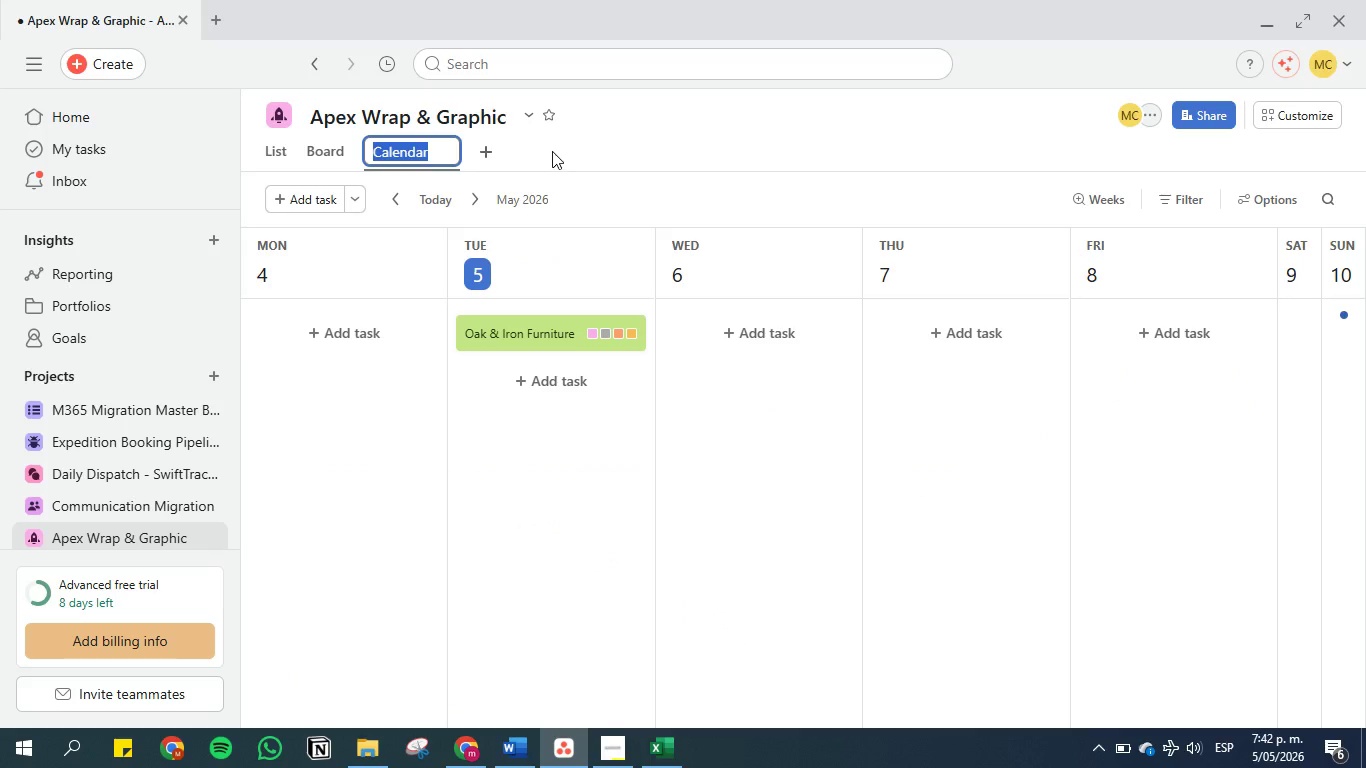 
left_click([548, 141])
 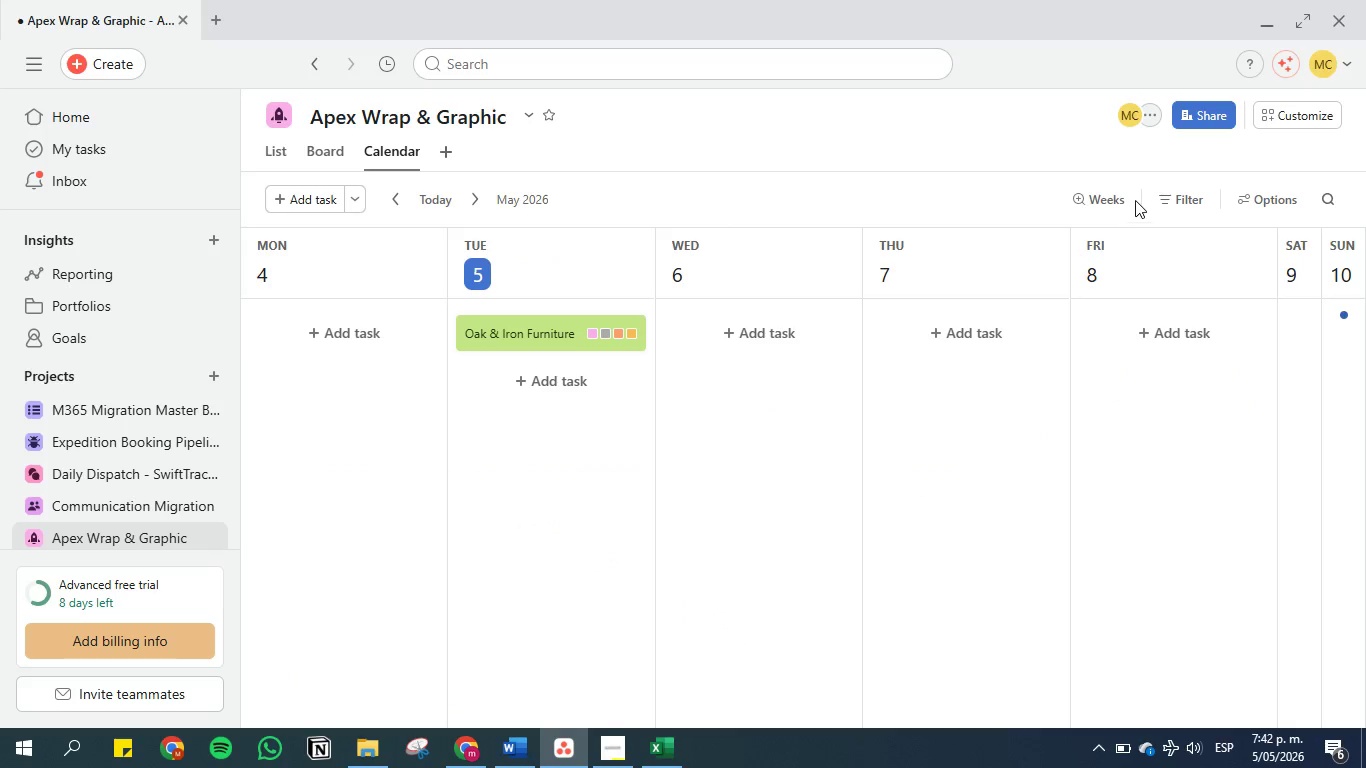 
left_click([1100, 198])
 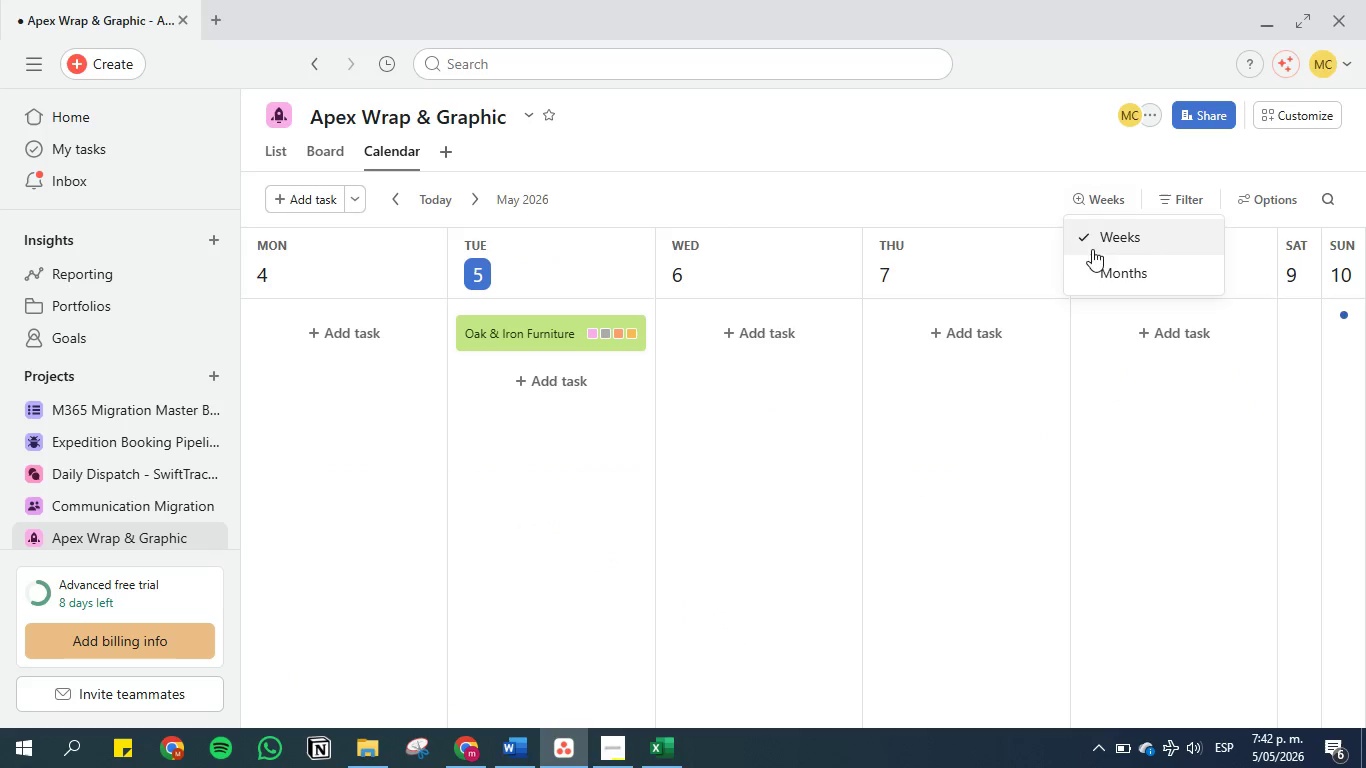 
left_click([1107, 267])
 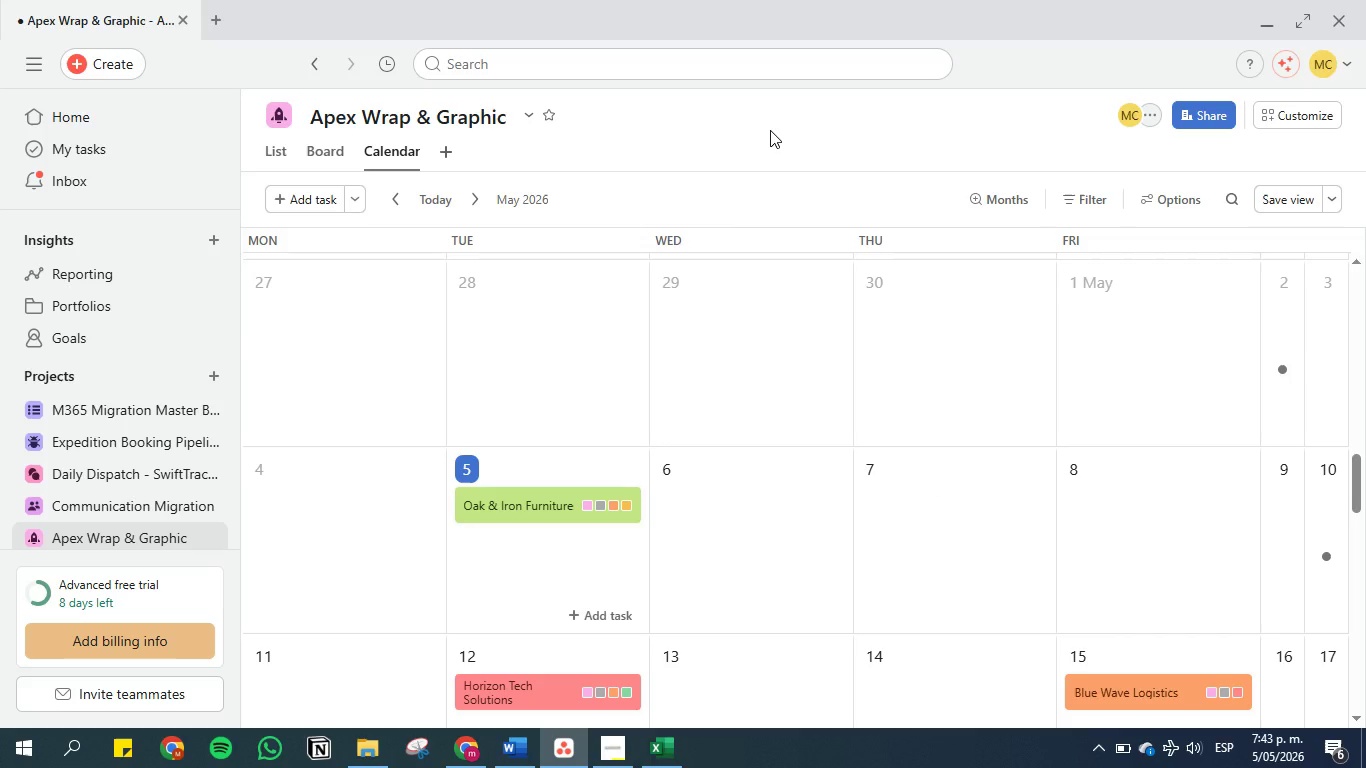 
wait(46.55)
 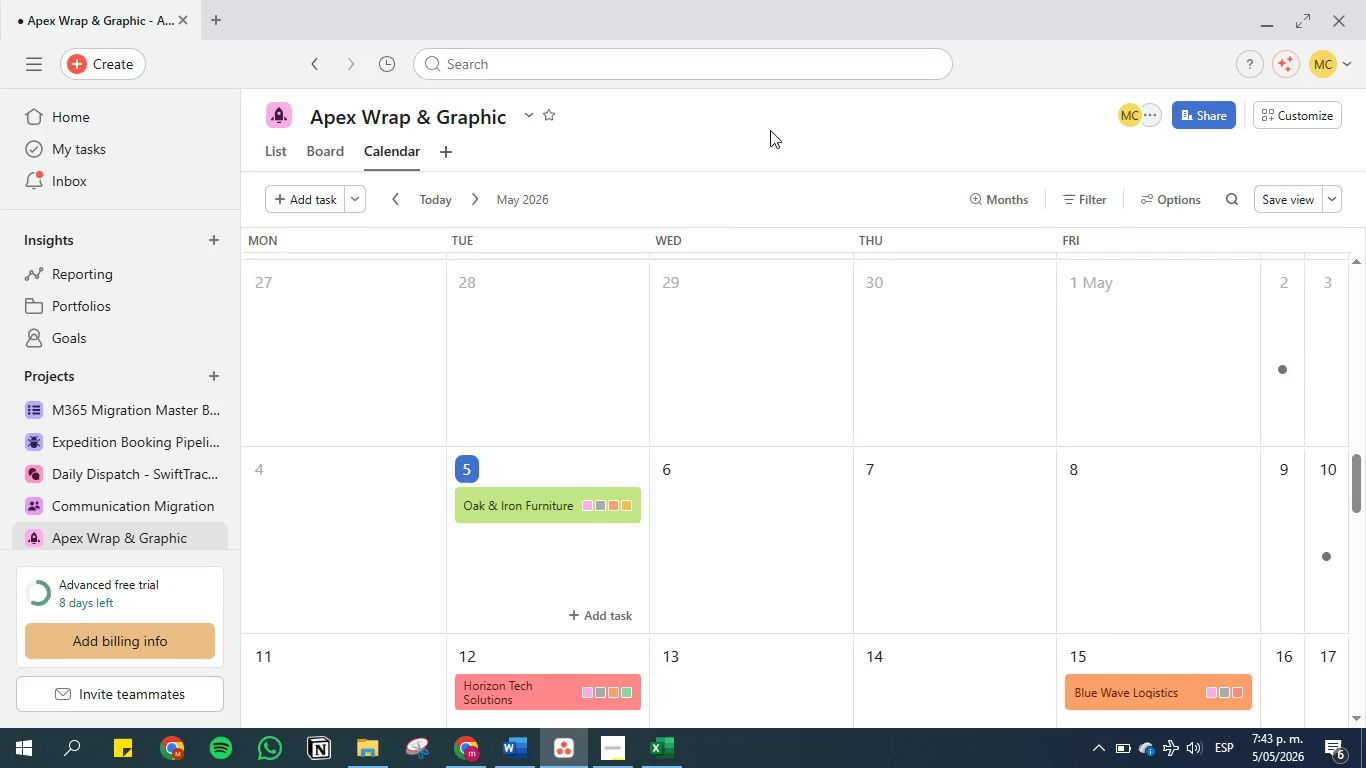 
left_click([524, 147])
 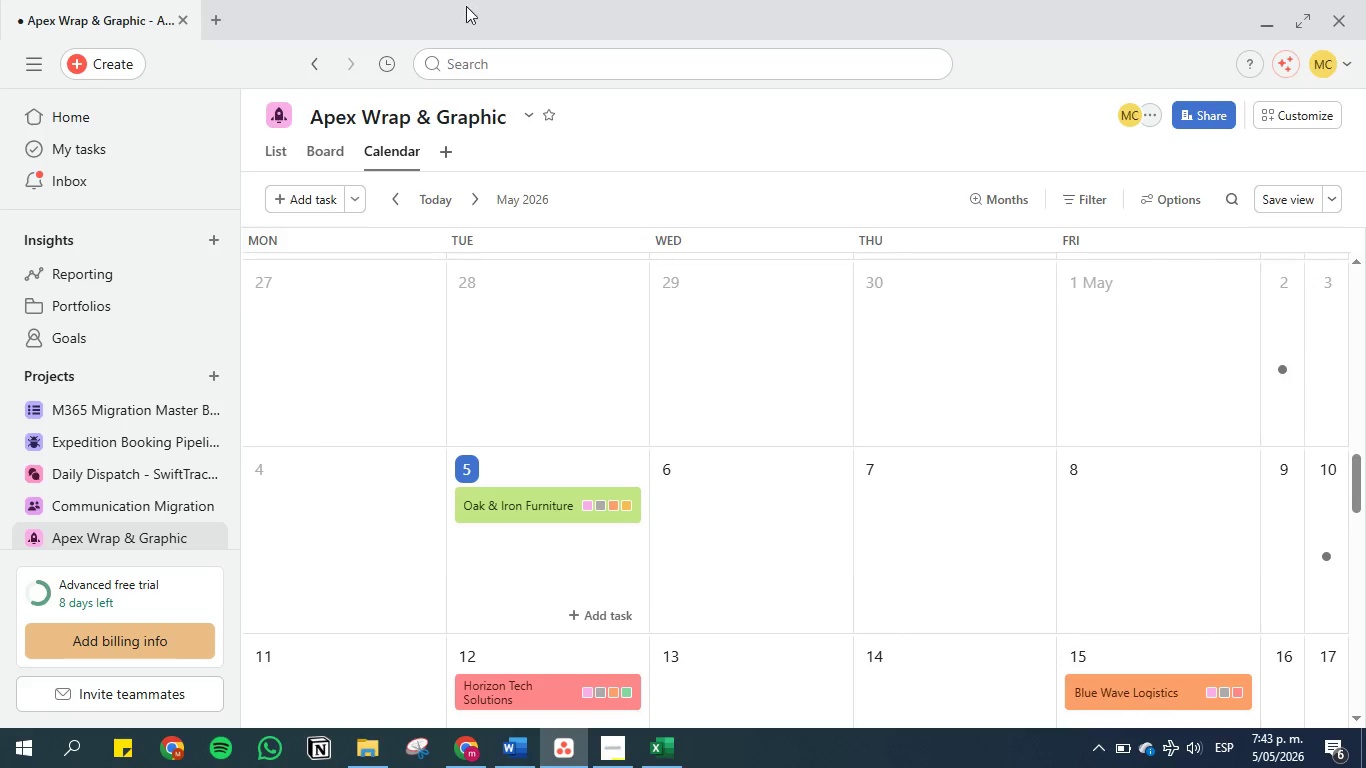 
left_click([466, 11])
 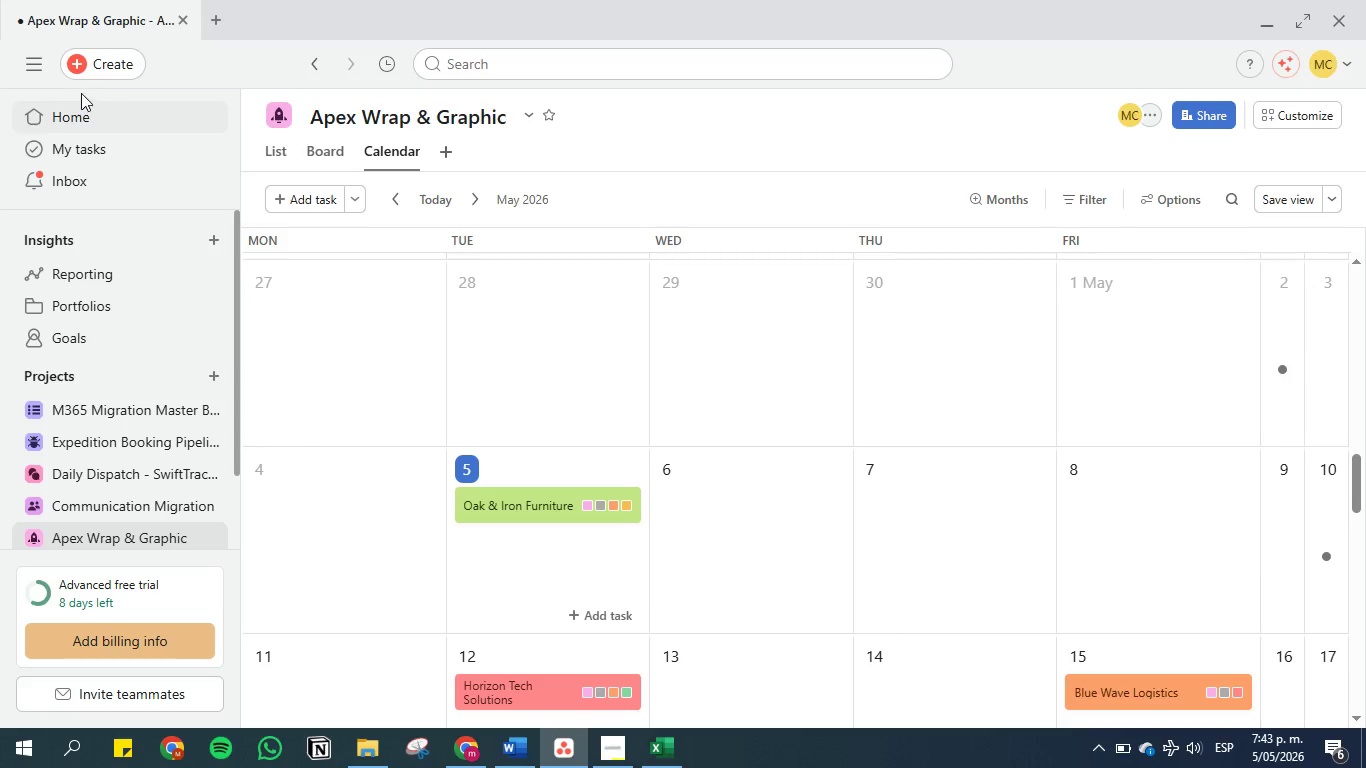 
left_click([32, 64])
 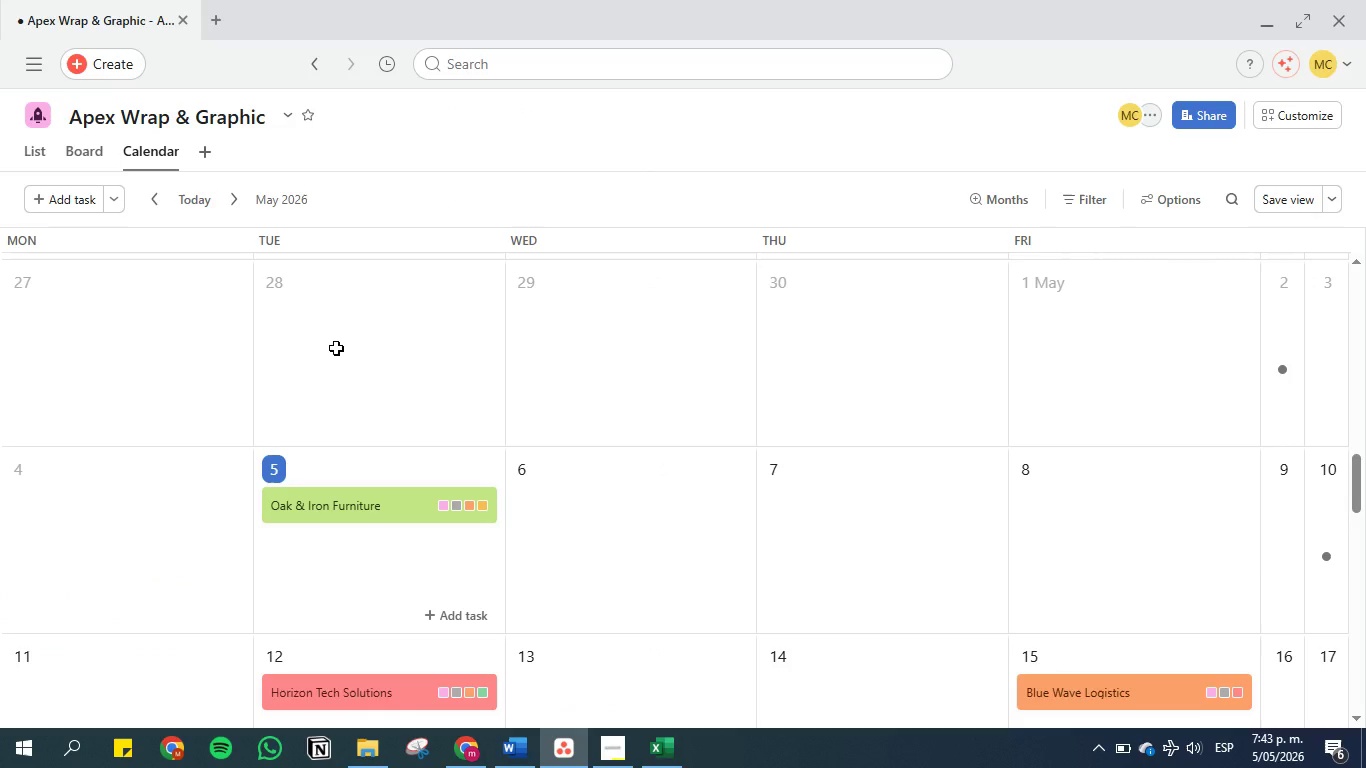 
scroll: coordinate [336, 348], scroll_direction: down, amount: 1.0
 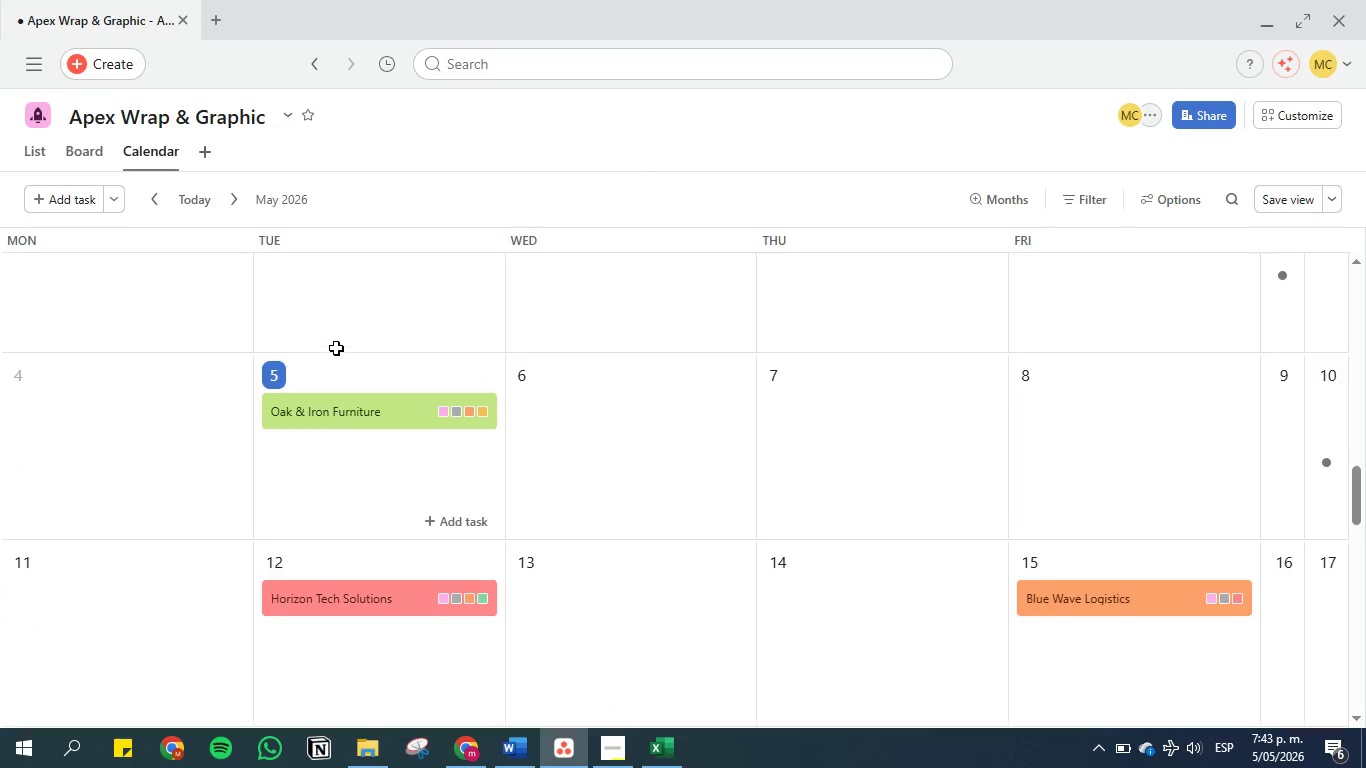 
scroll: coordinate [336, 348], scroll_direction: up, amount: 1.0
 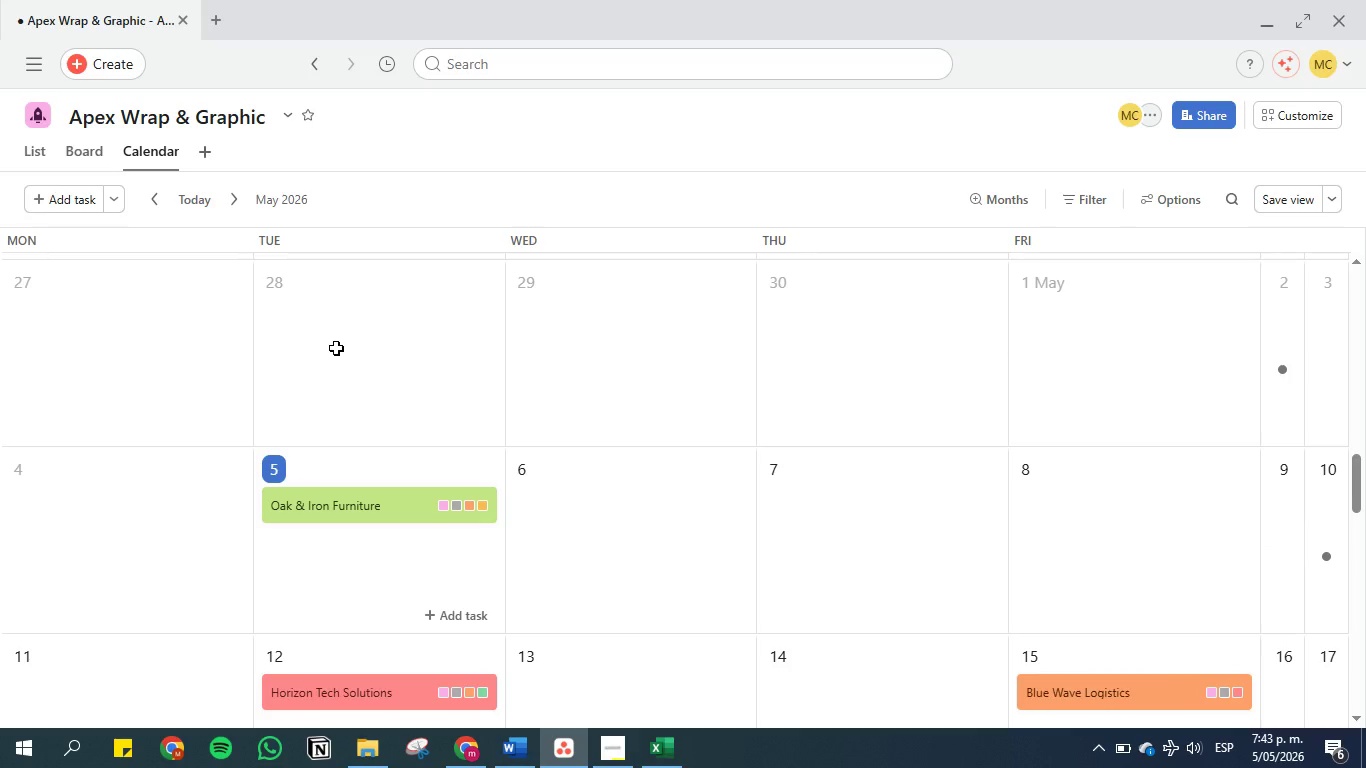 
wait(7.7)
 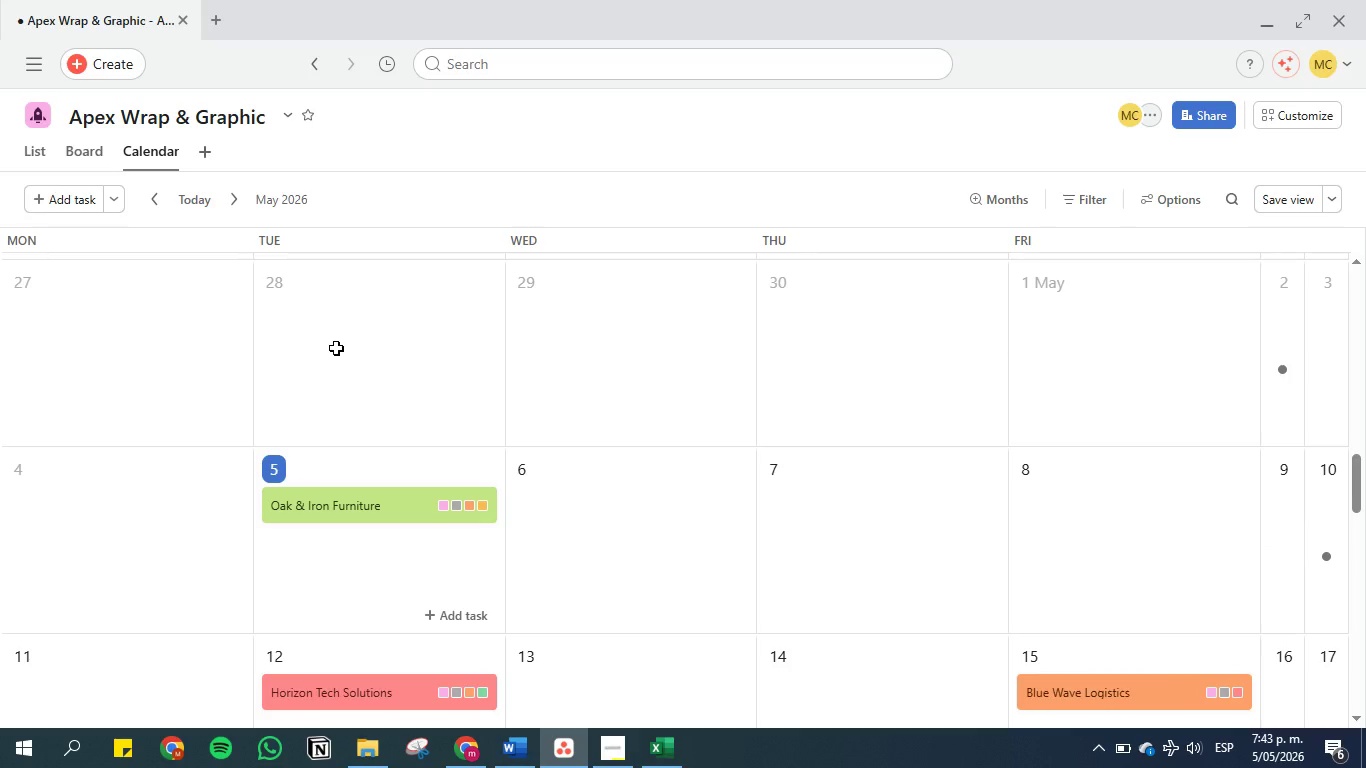 
left_click([1285, 369])
 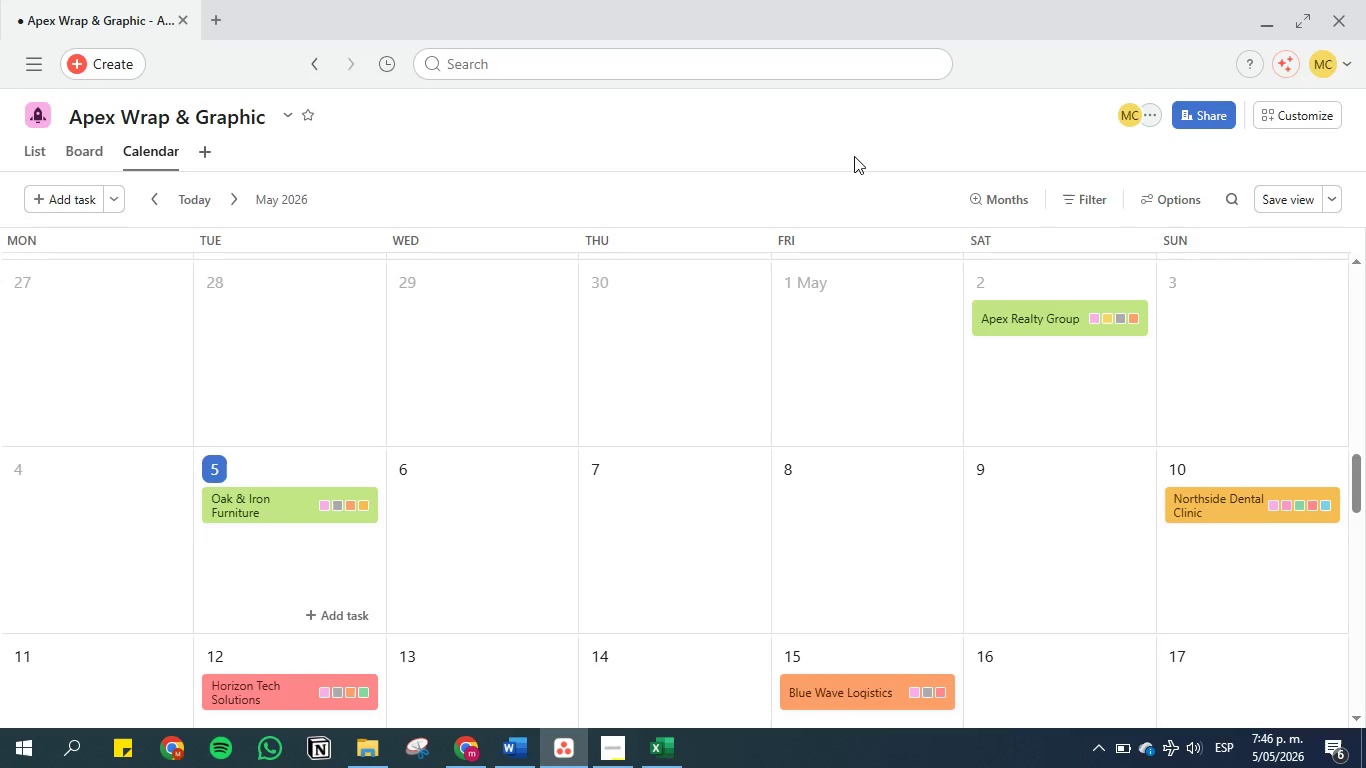 
wait(167.48)
 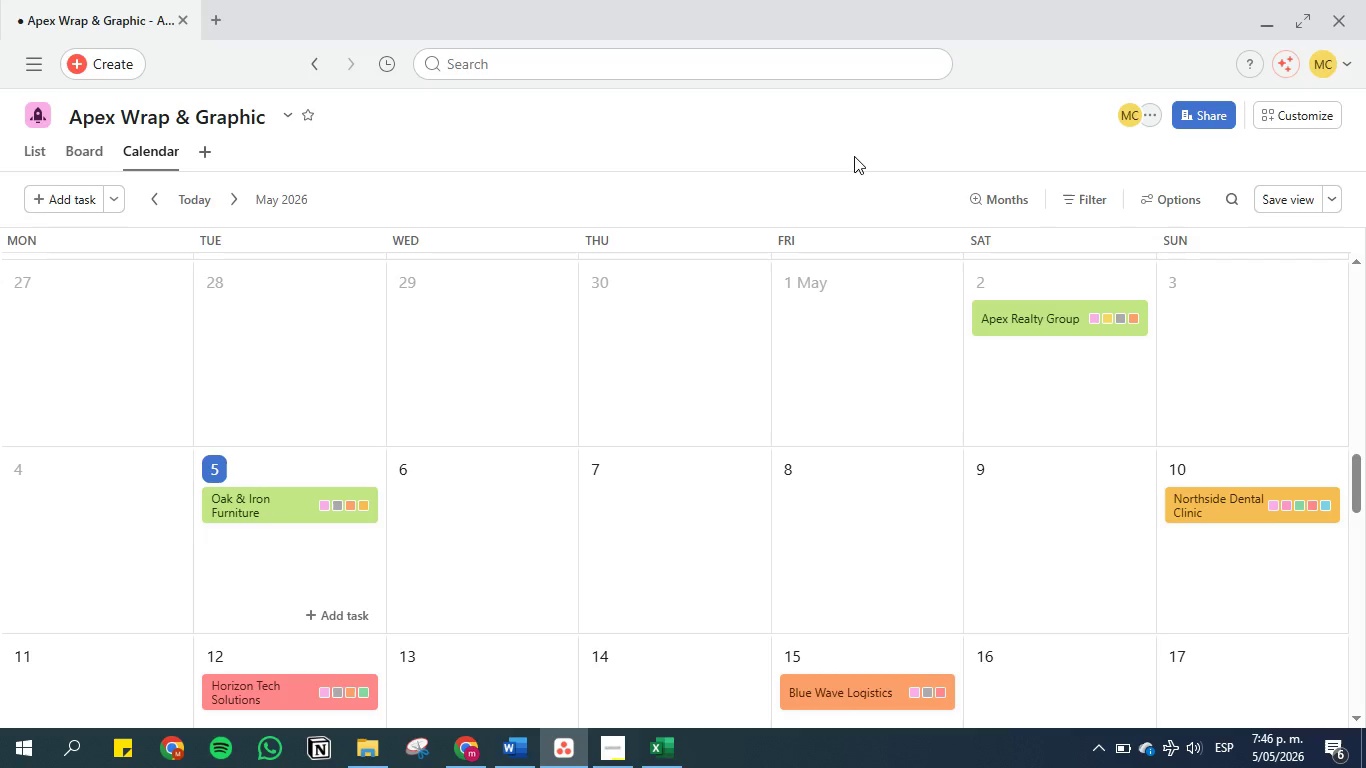 
left_click([507, 753])
 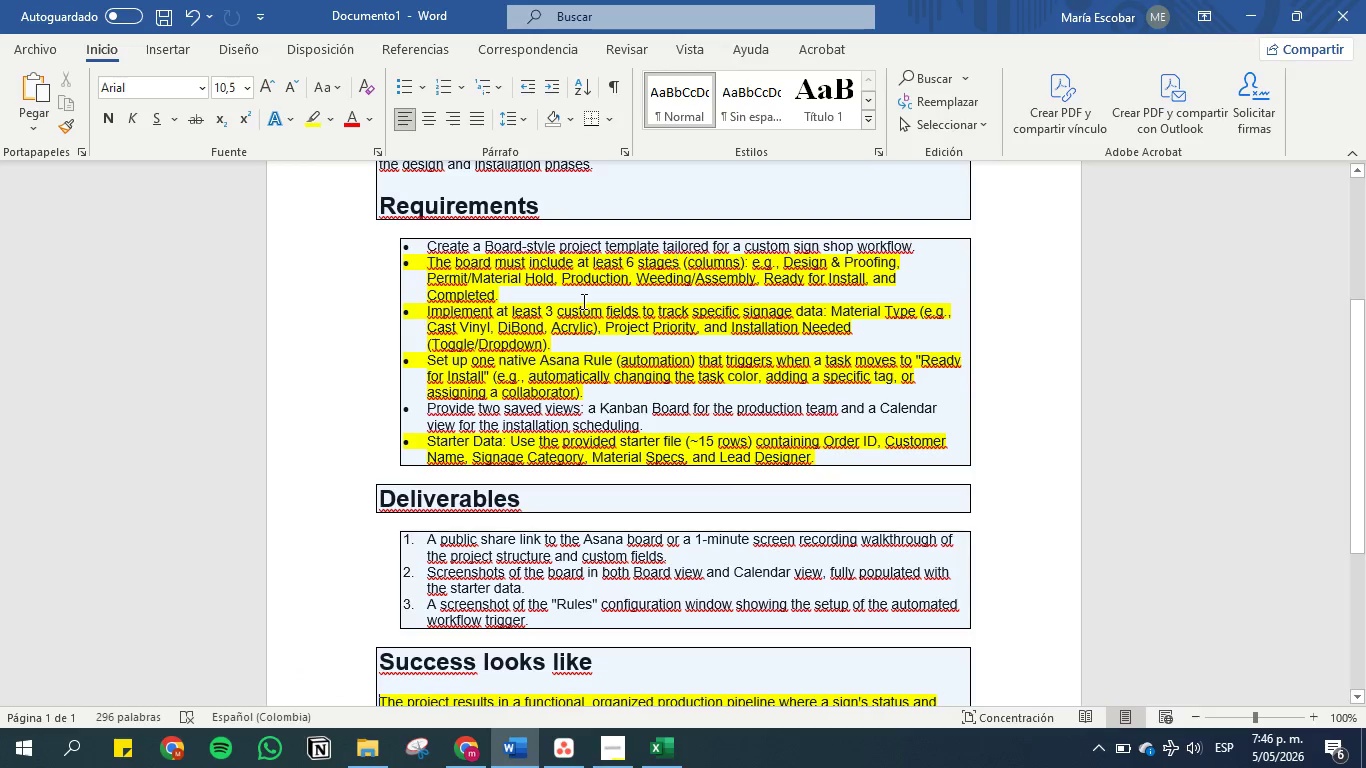 
left_click_drag(start_coordinate=[663, 431], to_coordinate=[878, 414])
 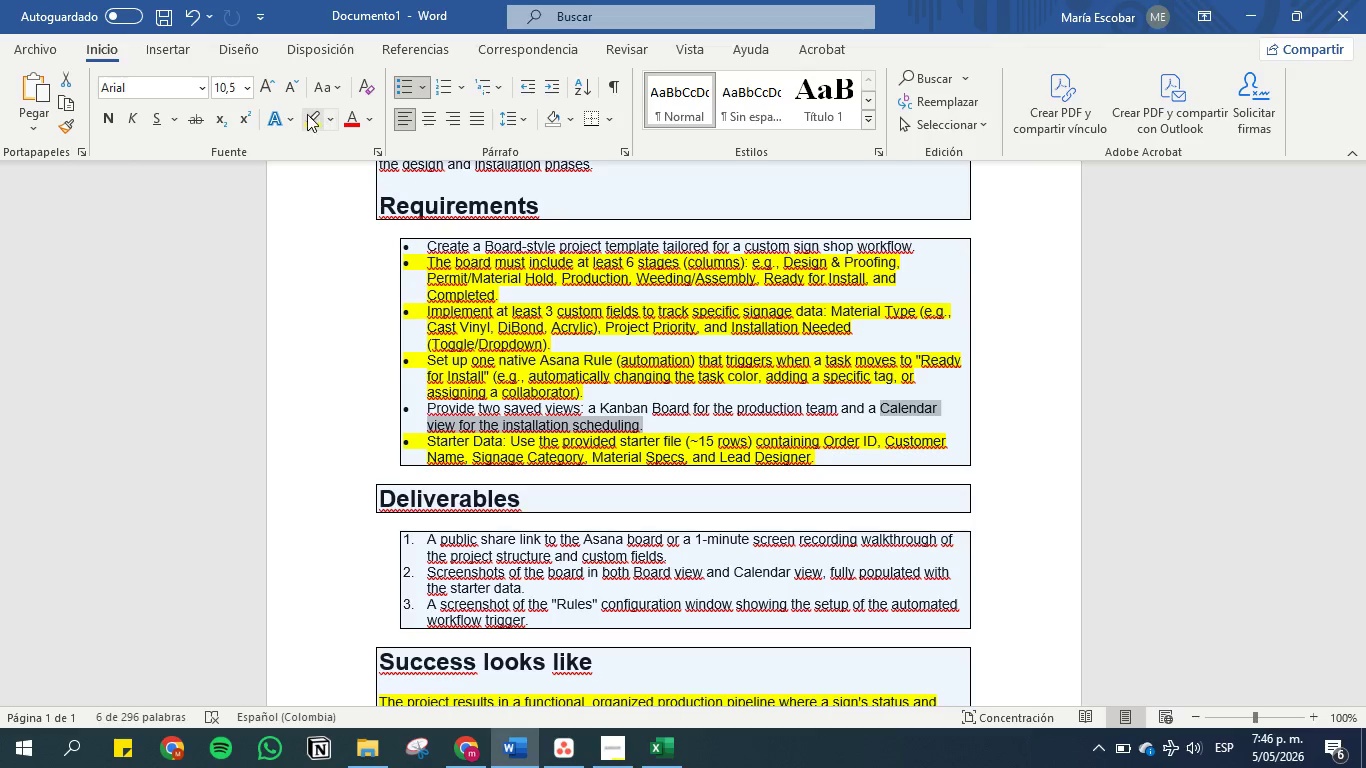 
left_click([307, 114])
 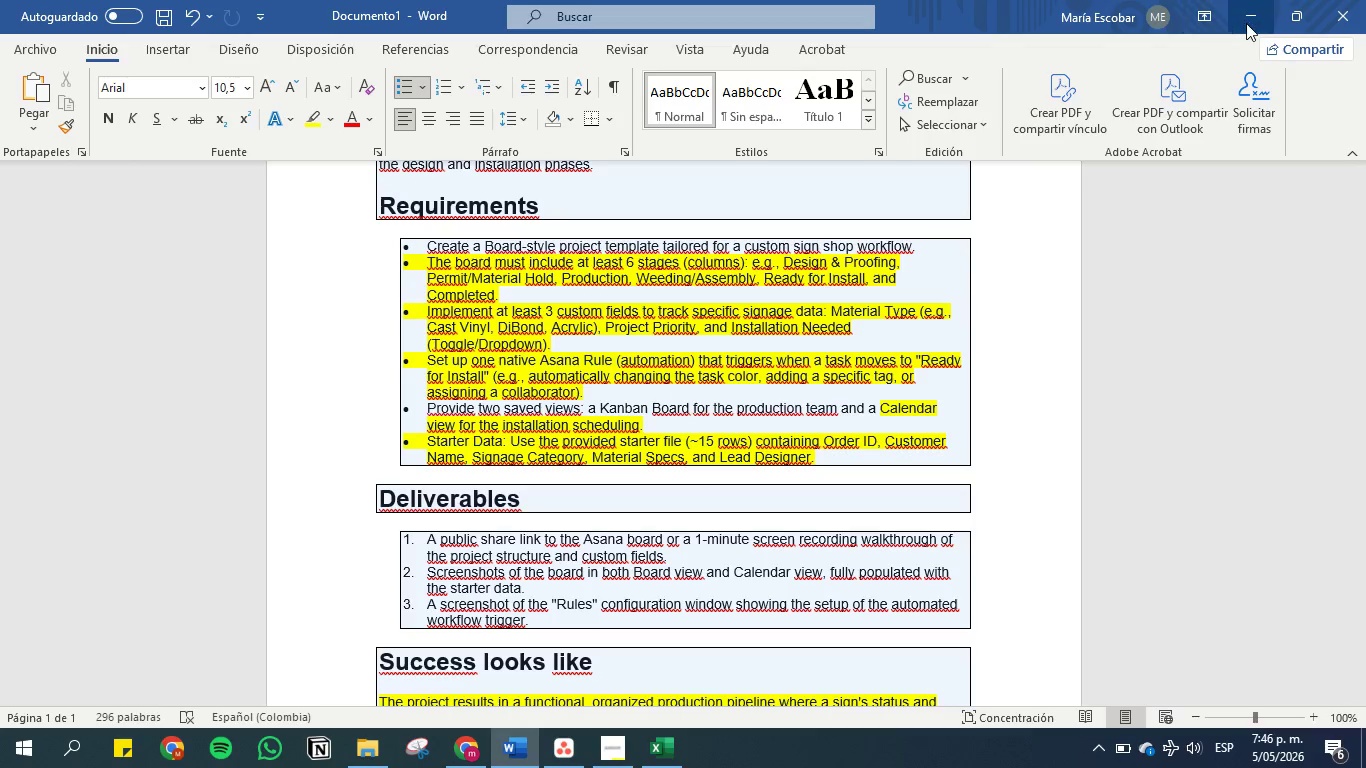 
left_click([1247, 20])
 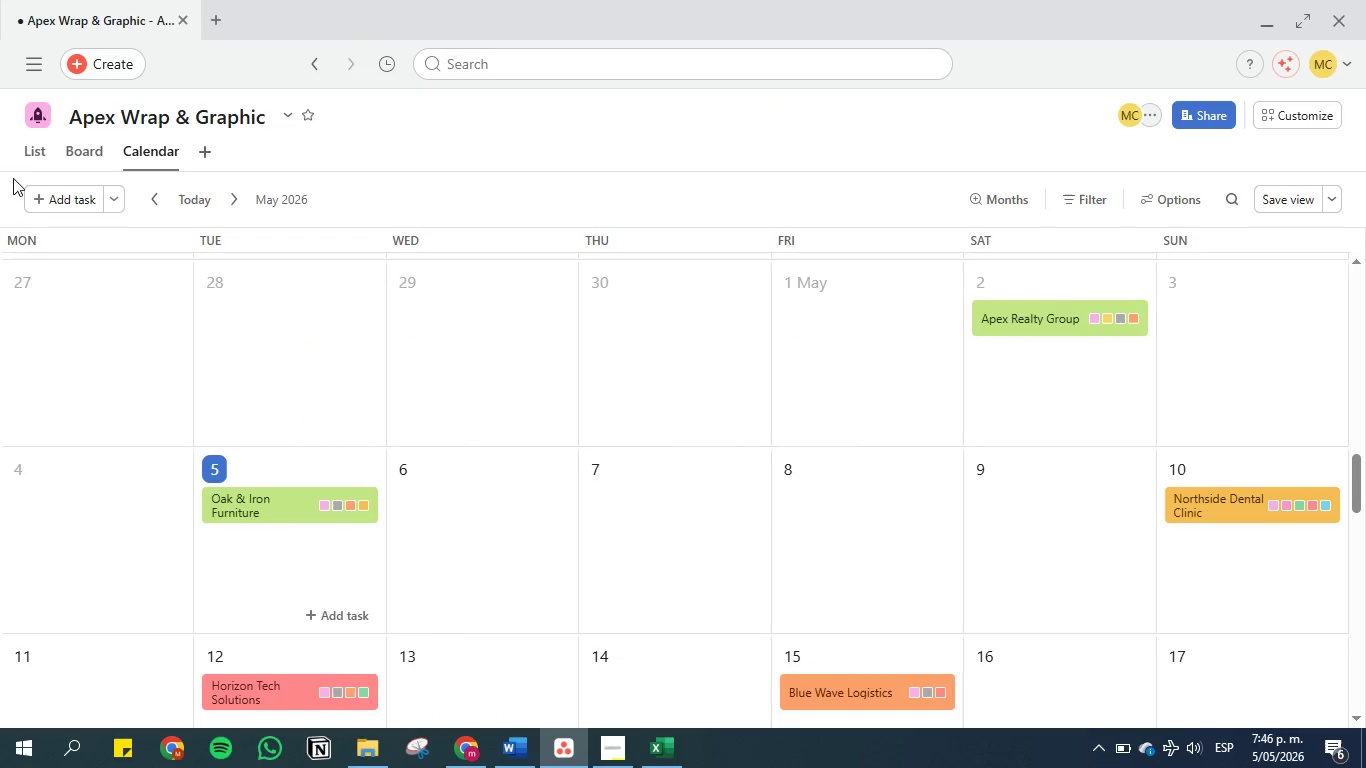 
left_click([24, 155])
 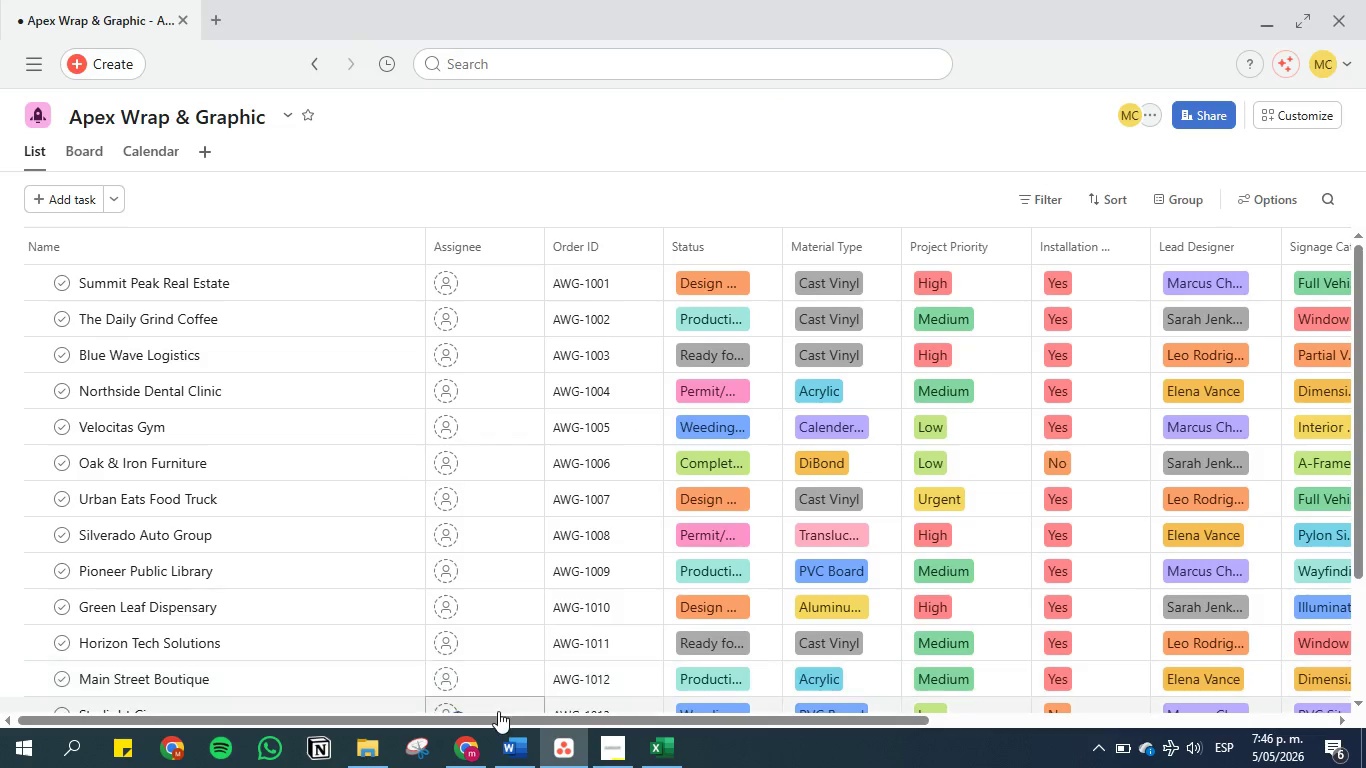 
left_click_drag(start_coordinate=[498, 718], to_coordinate=[901, 719])
 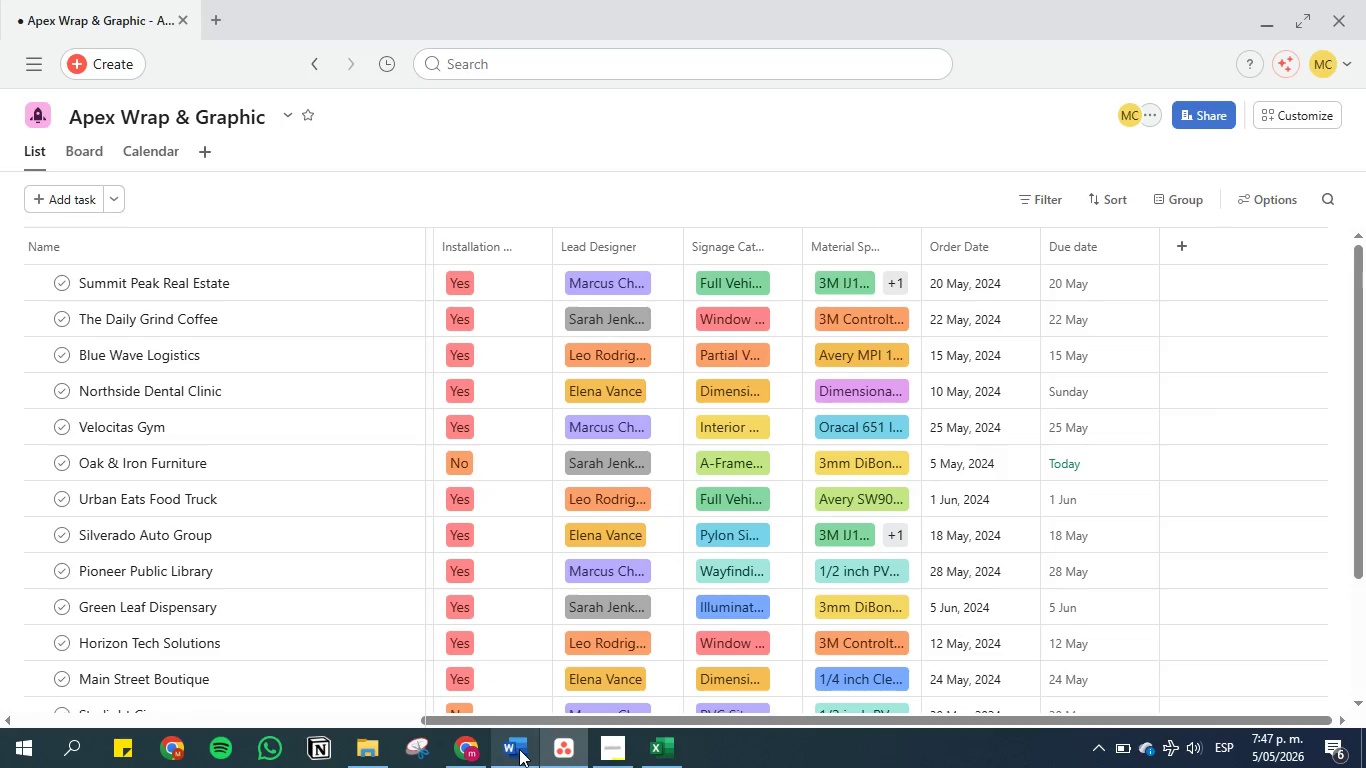 
left_click([519, 749])
 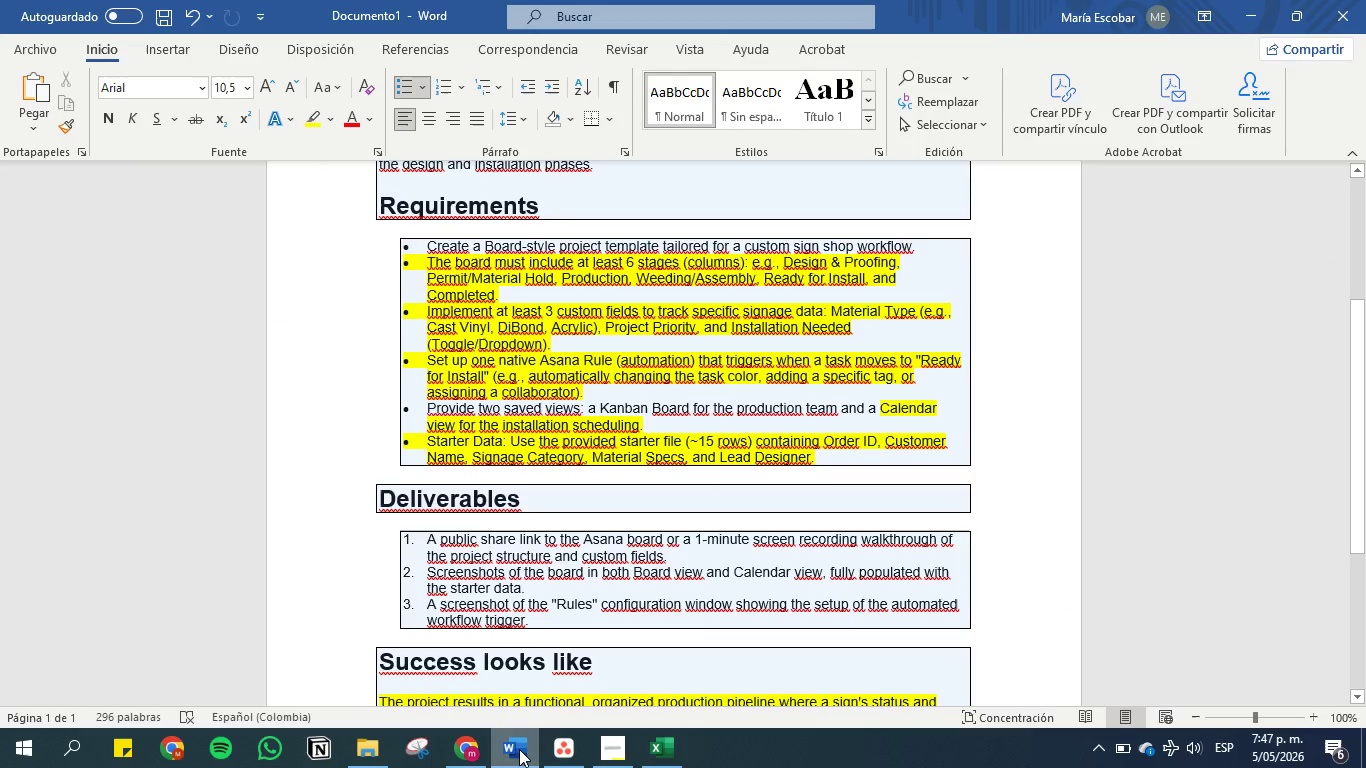 
left_click([519, 749])
 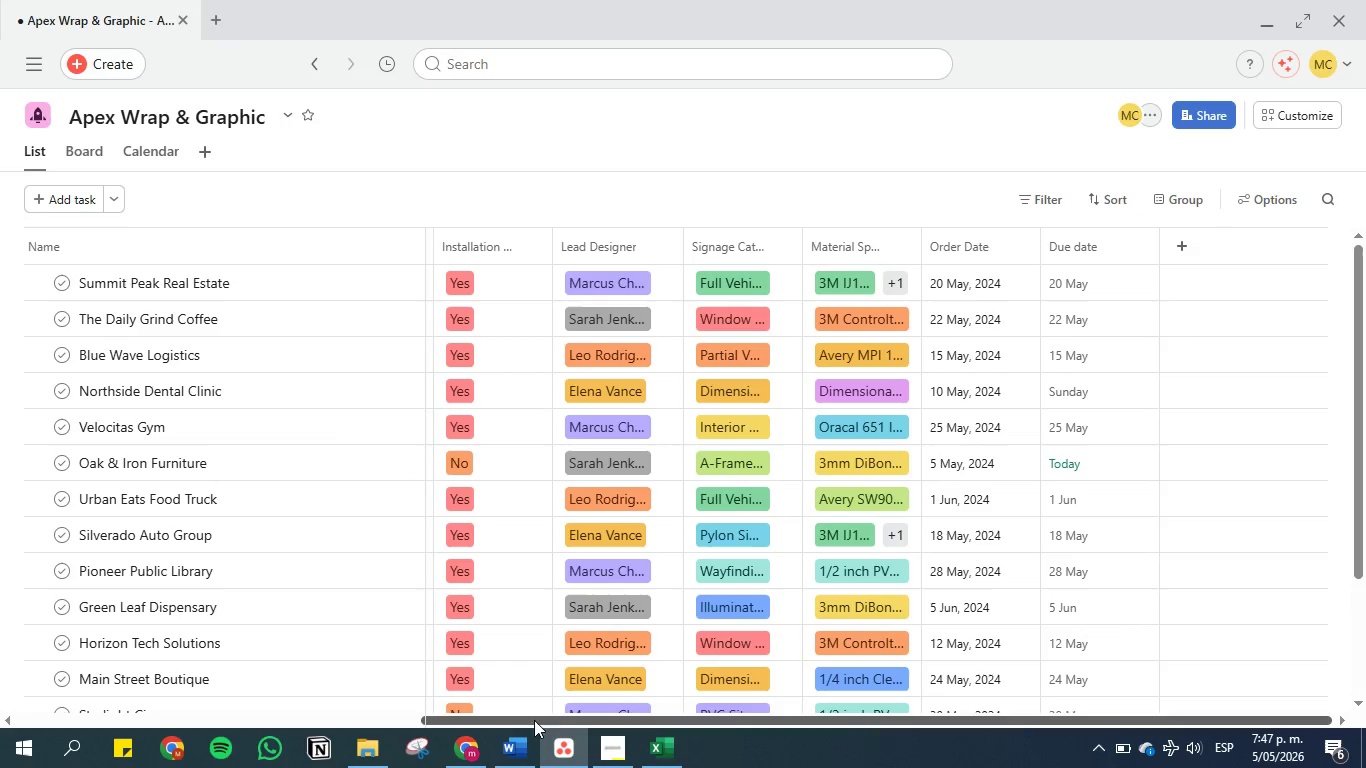 
left_click([525, 746])
 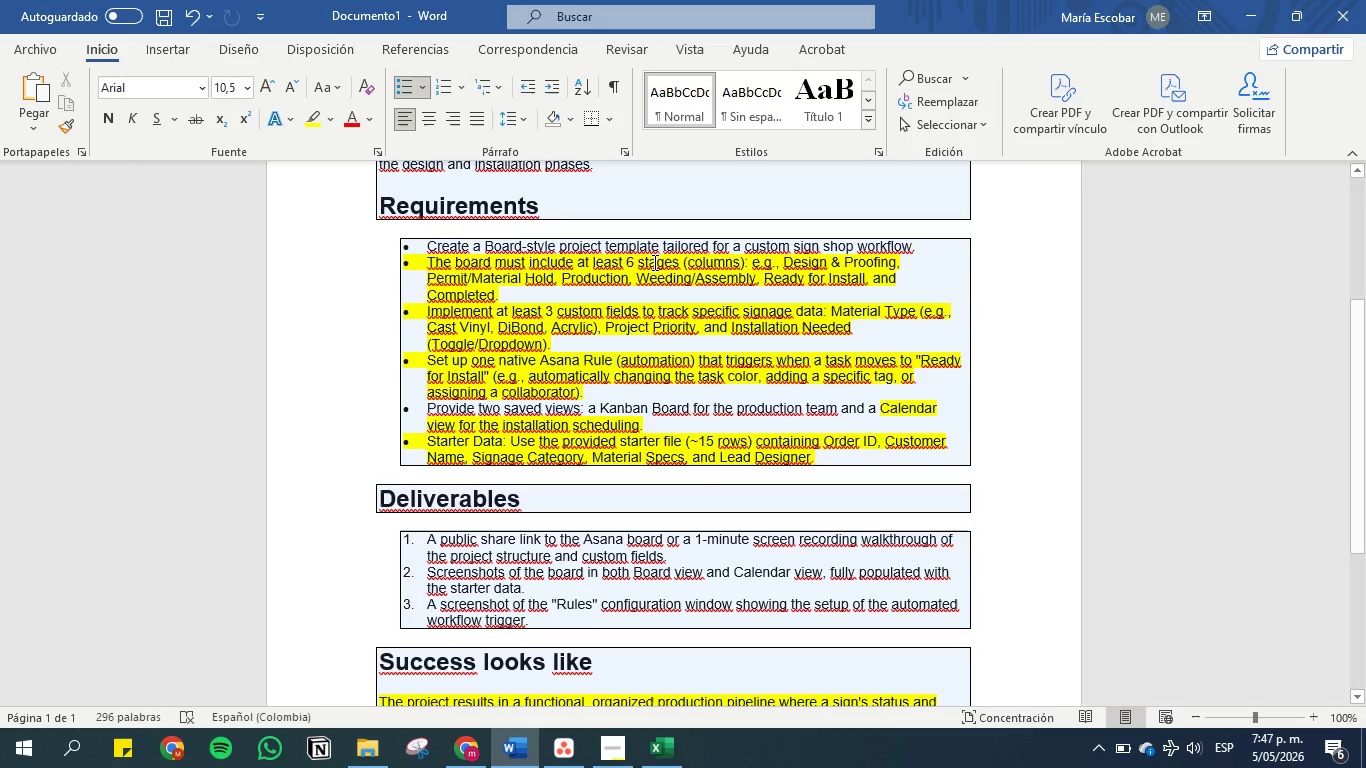 
wait(12.61)
 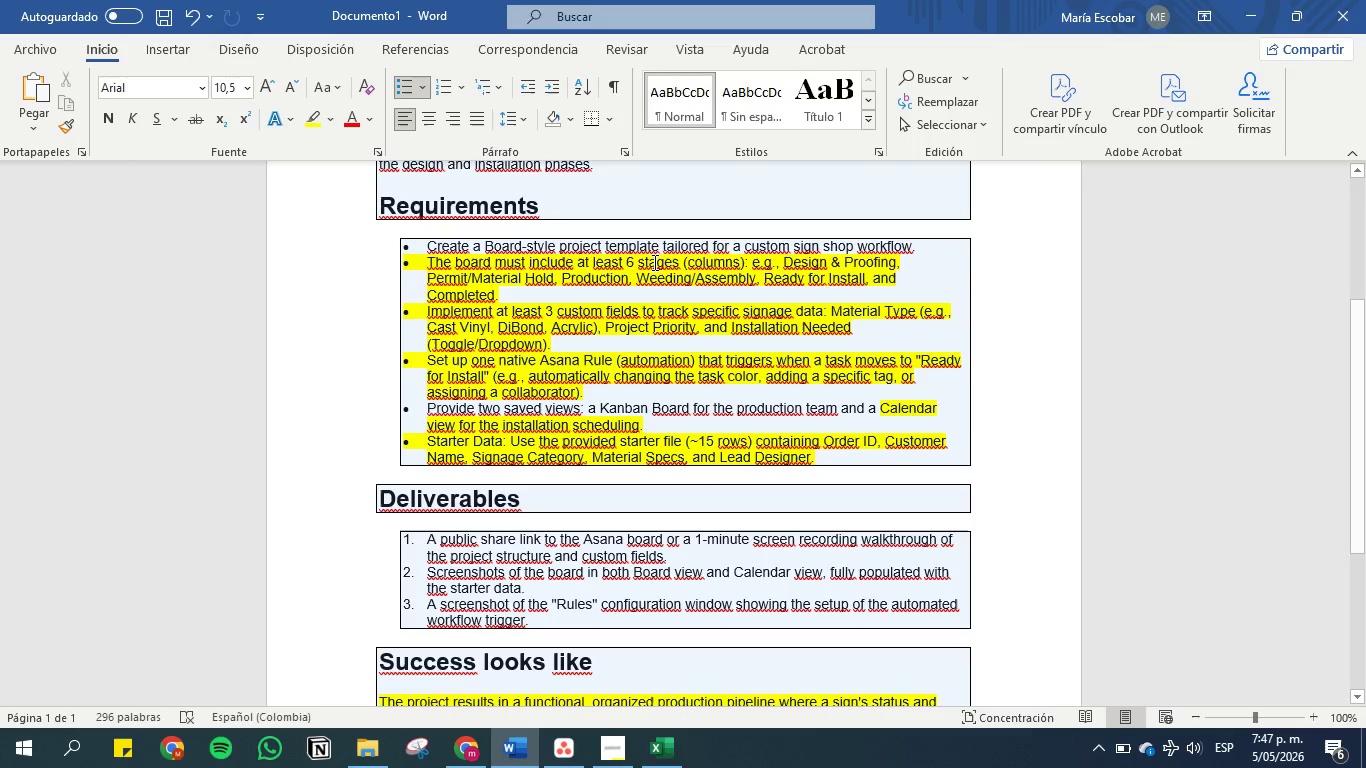 
left_click_drag(start_coordinate=[425, 404], to_coordinate=[897, 413])
 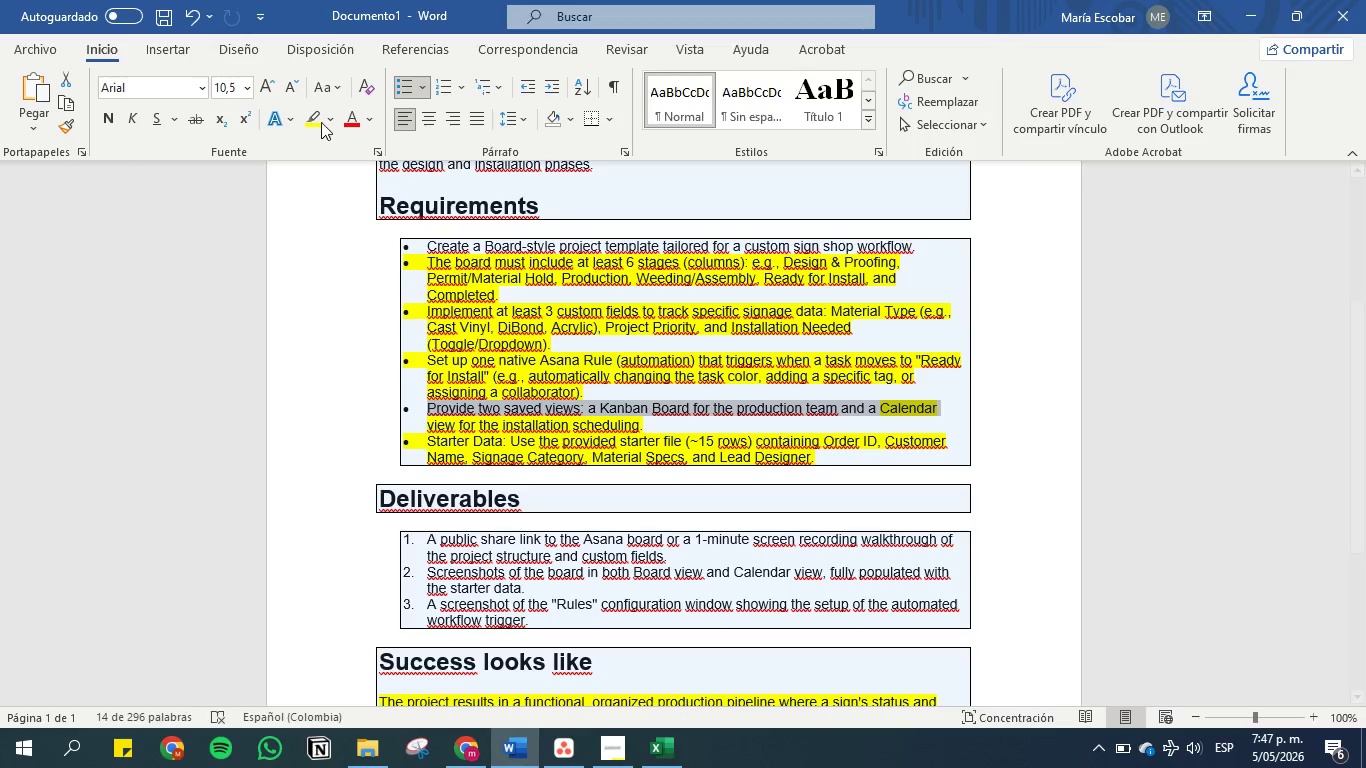 
left_click([312, 113])
 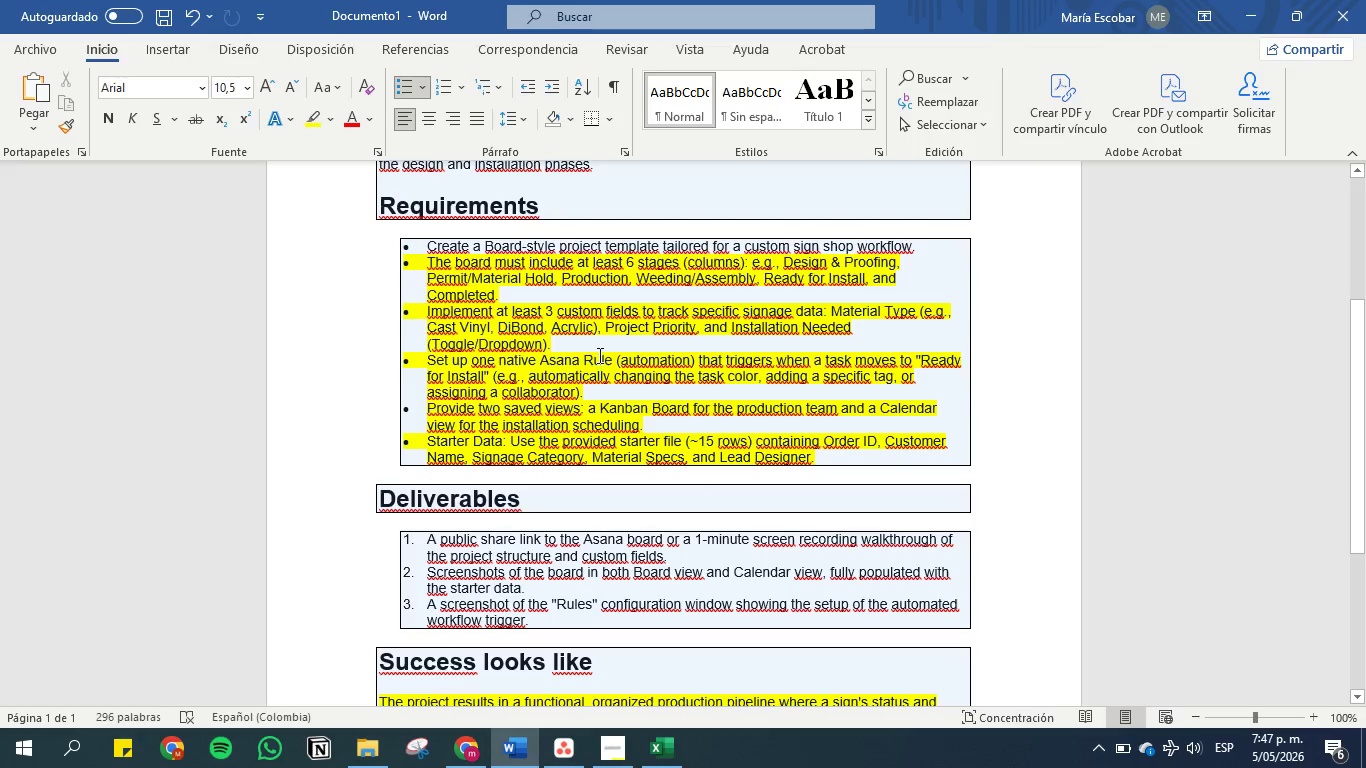 
scroll: coordinate [598, 355], scroll_direction: down, amount: 1.0
 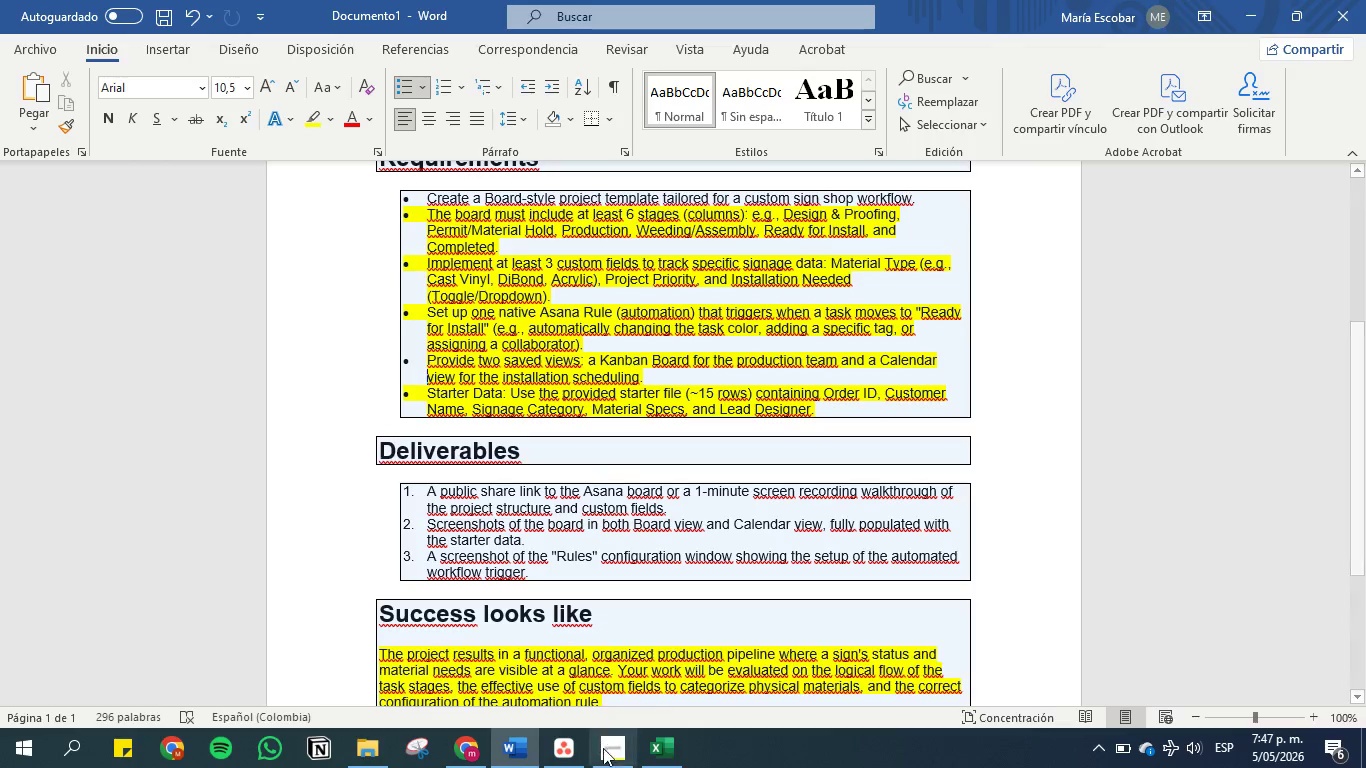 
left_click([604, 753])